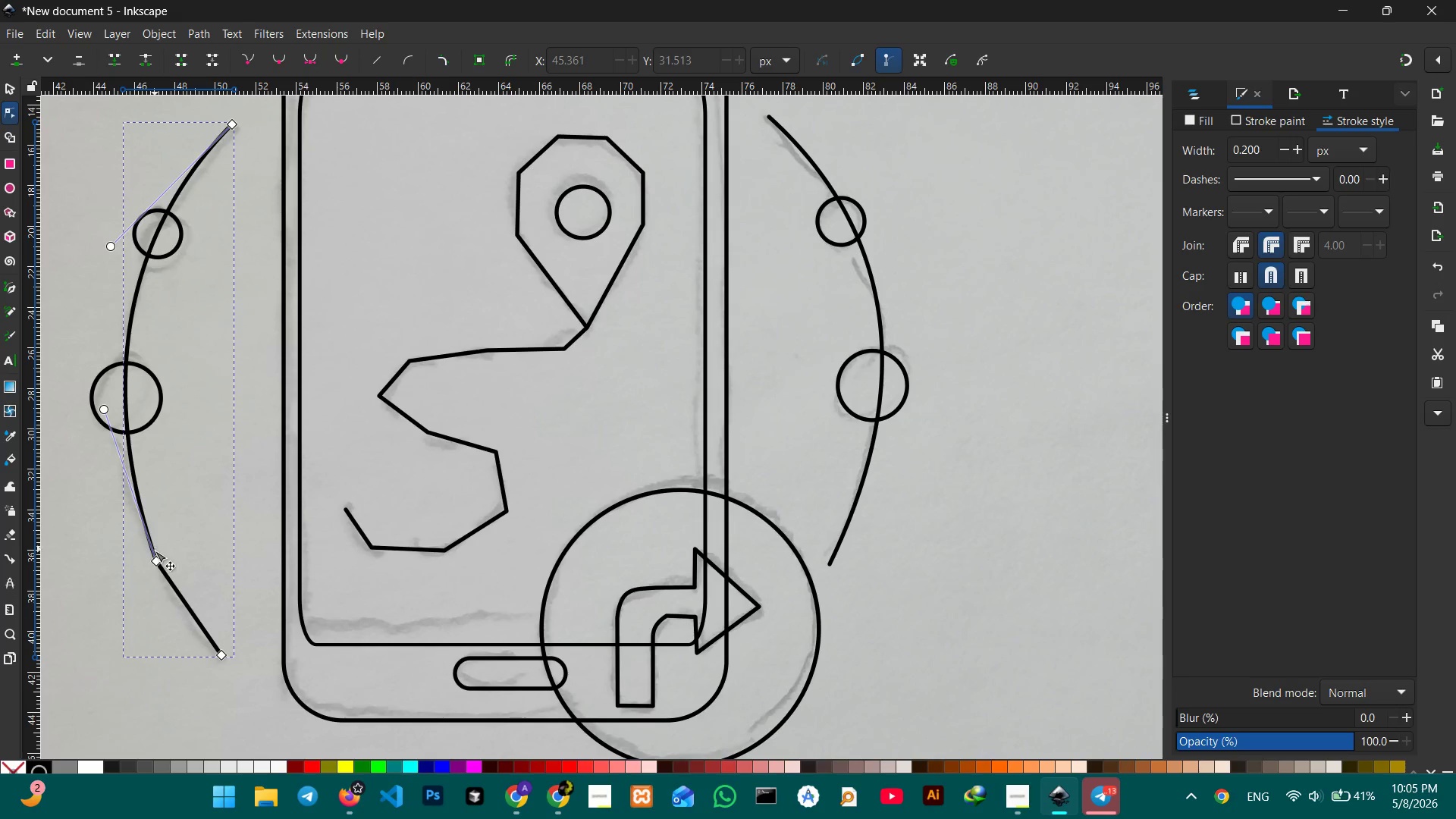 
left_click([155, 557])
 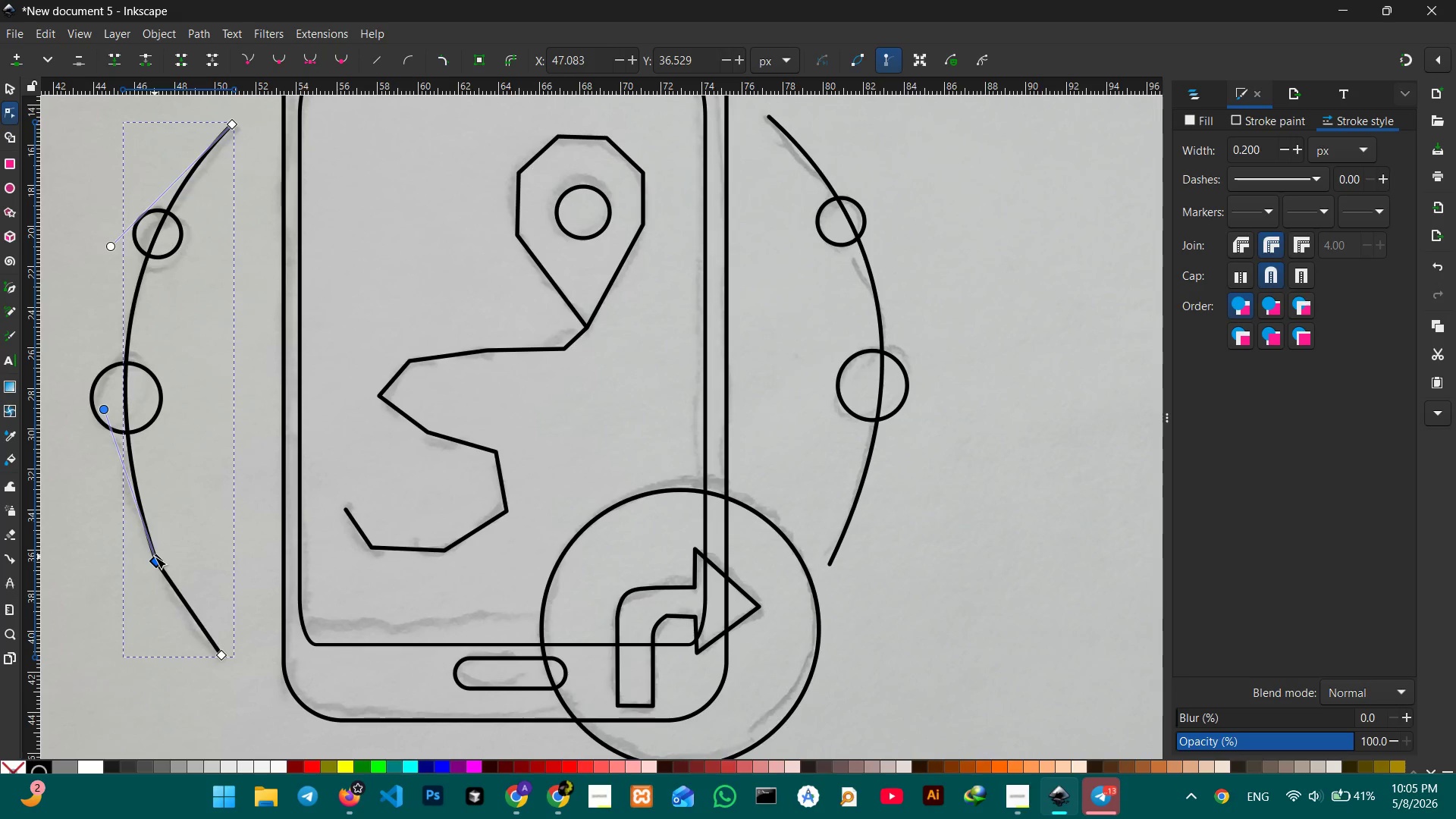 
key(Backspace)
 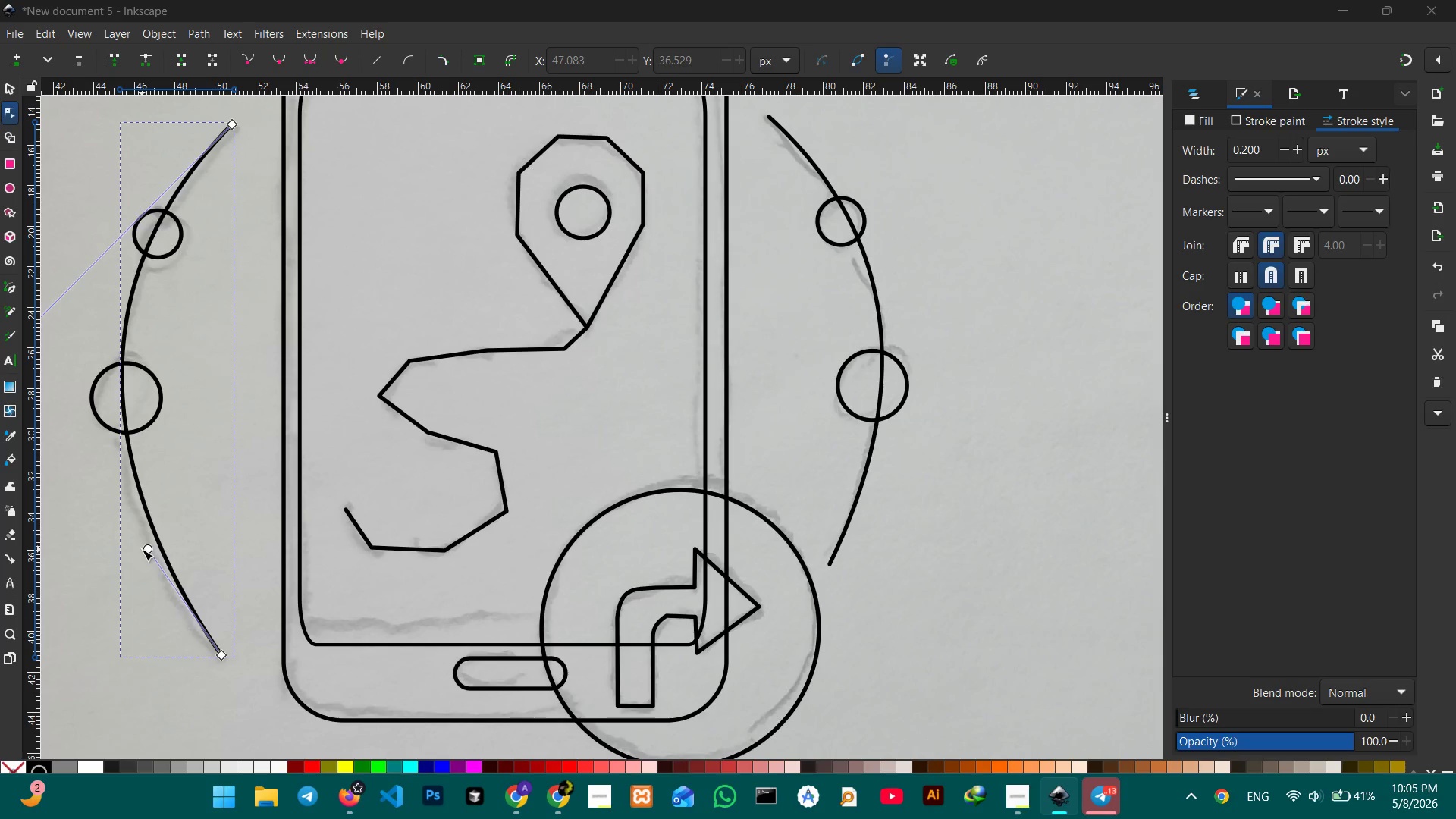 
left_click_drag(start_coordinate=[142, 549], to_coordinate=[119, 560])
 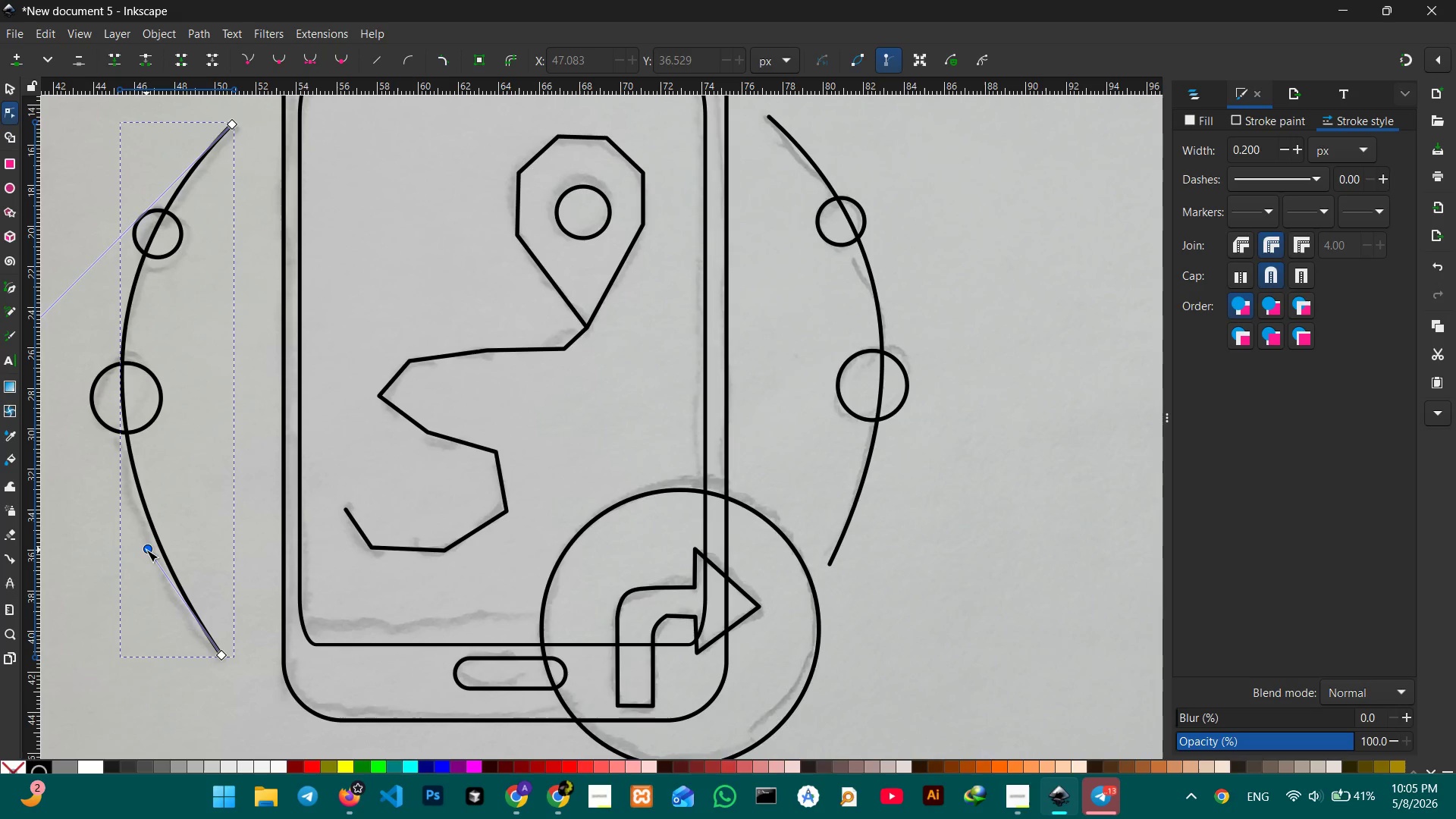 
left_click_drag(start_coordinate=[146, 550], to_coordinate=[132, 564])
 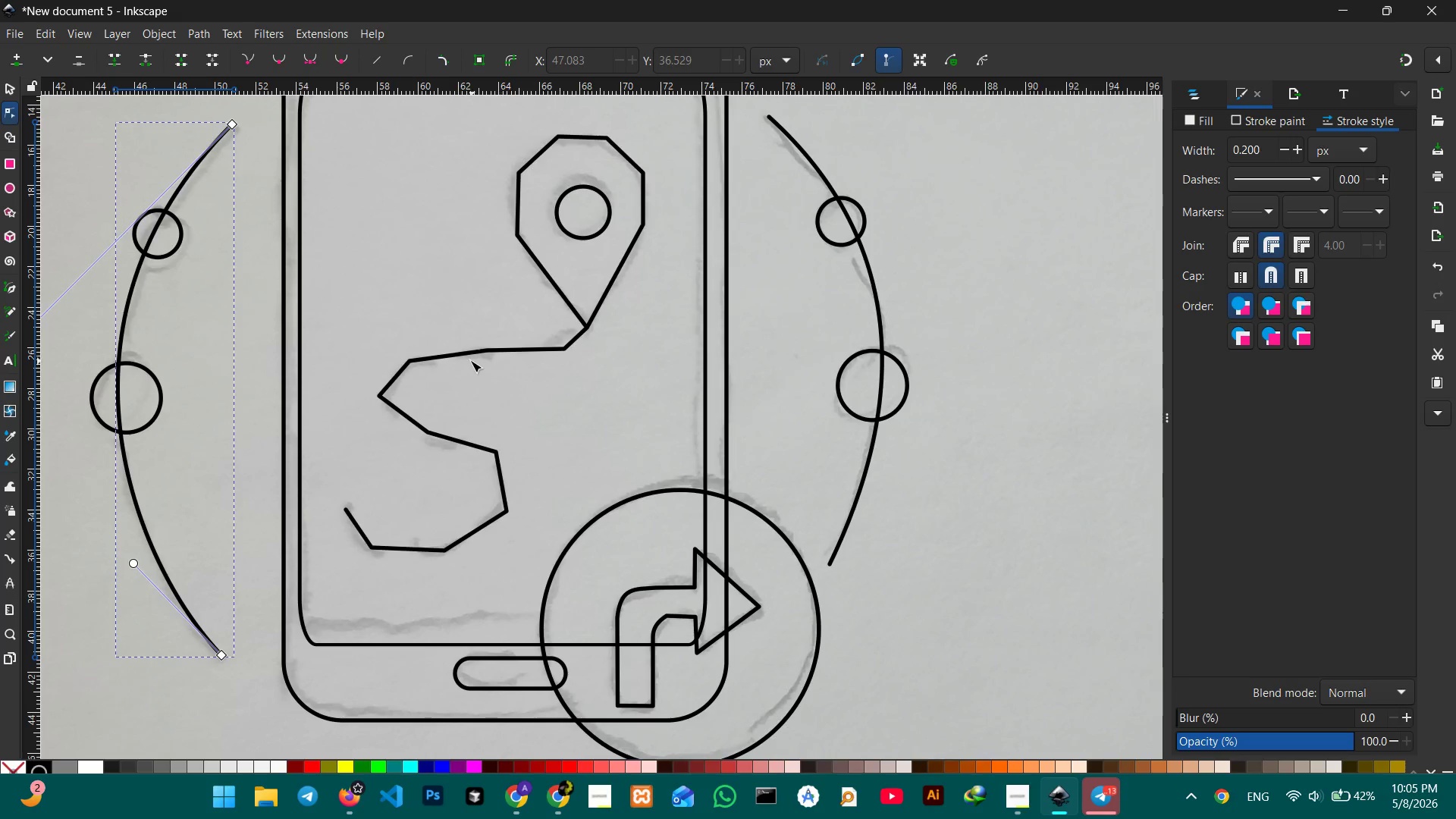 
left_click([472, 355])
 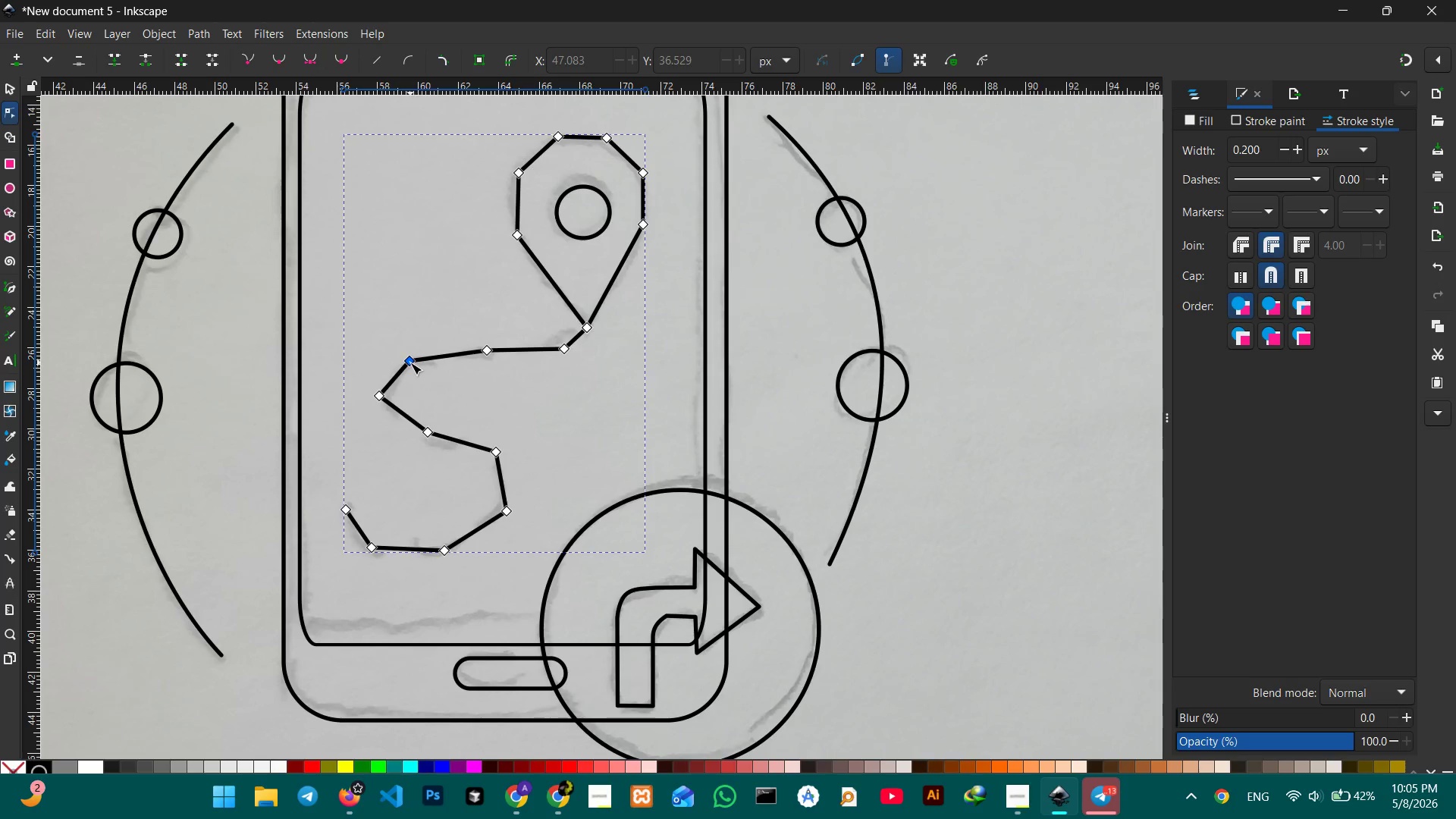 
left_click([410, 362])
 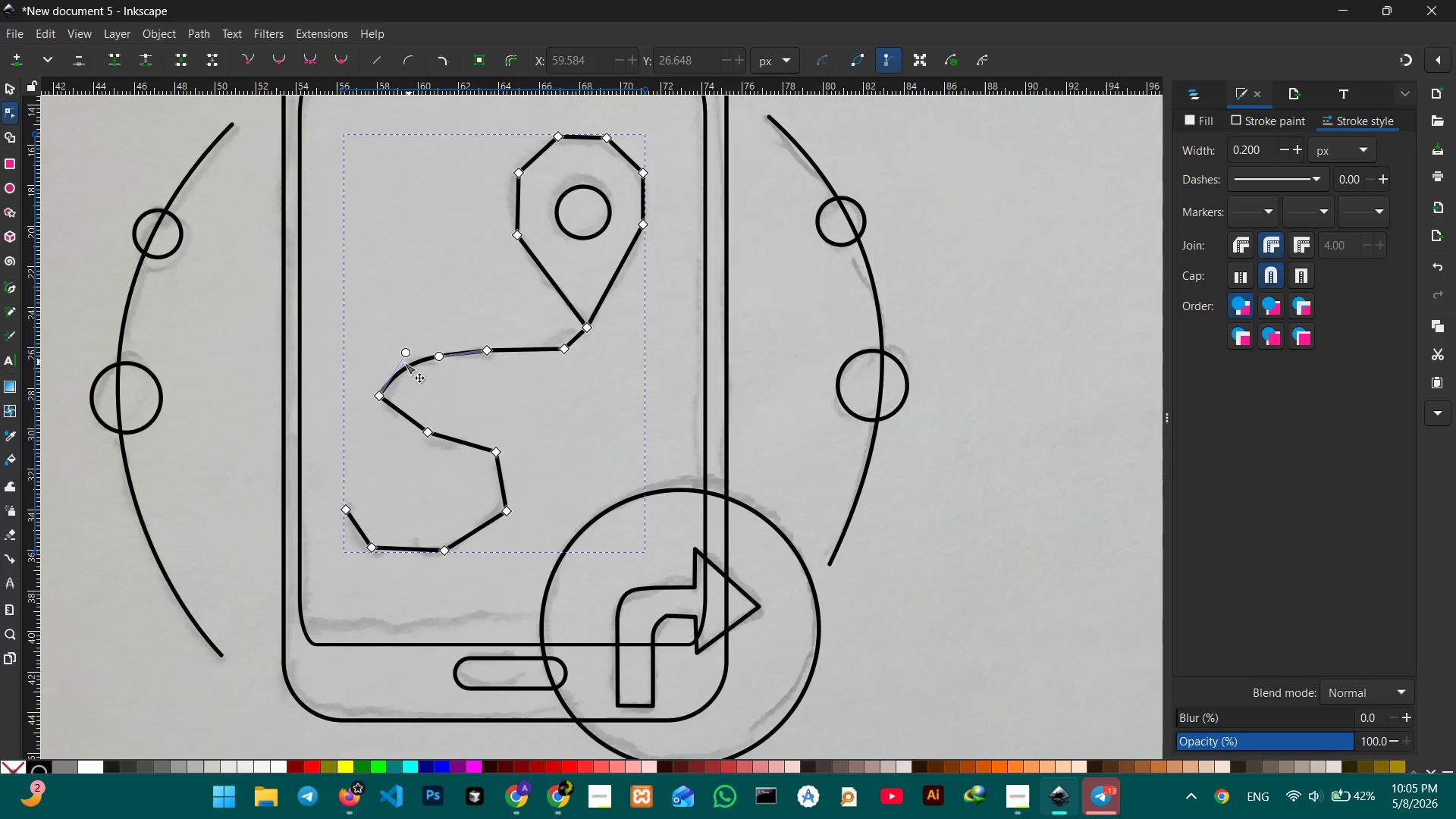 
key(Backspace)
 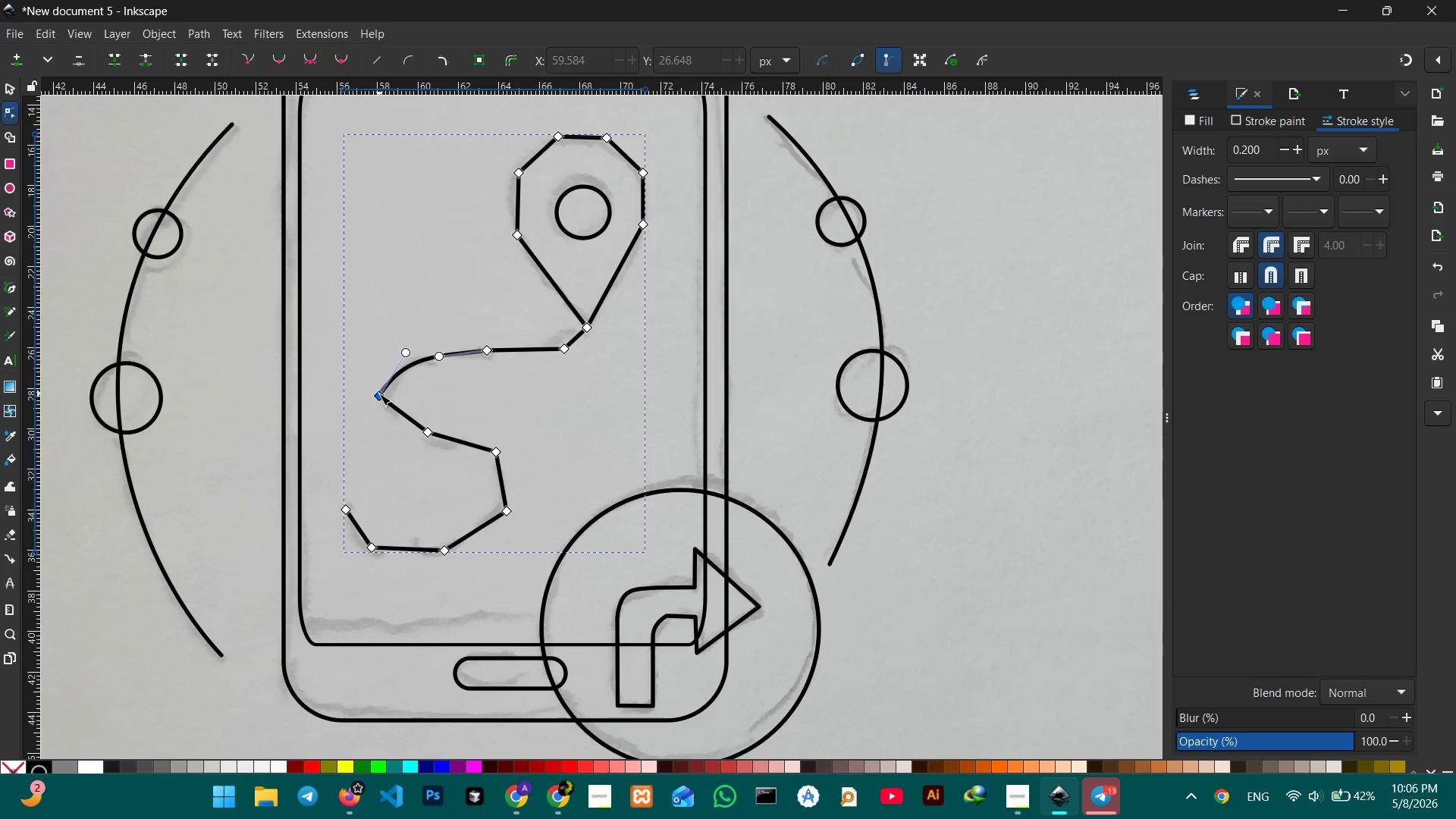 
left_click([379, 394])
 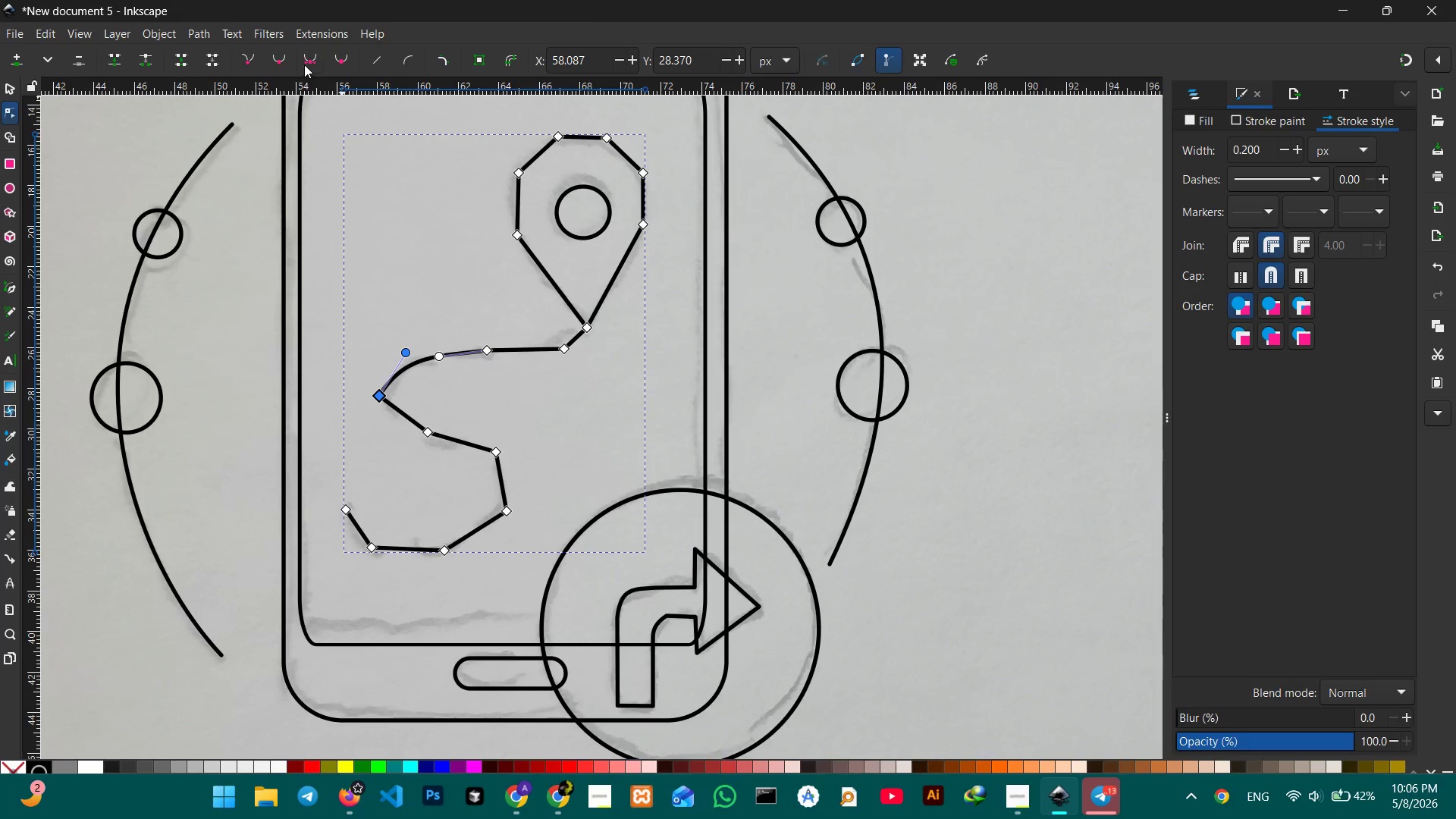 
left_click([310, 58])
 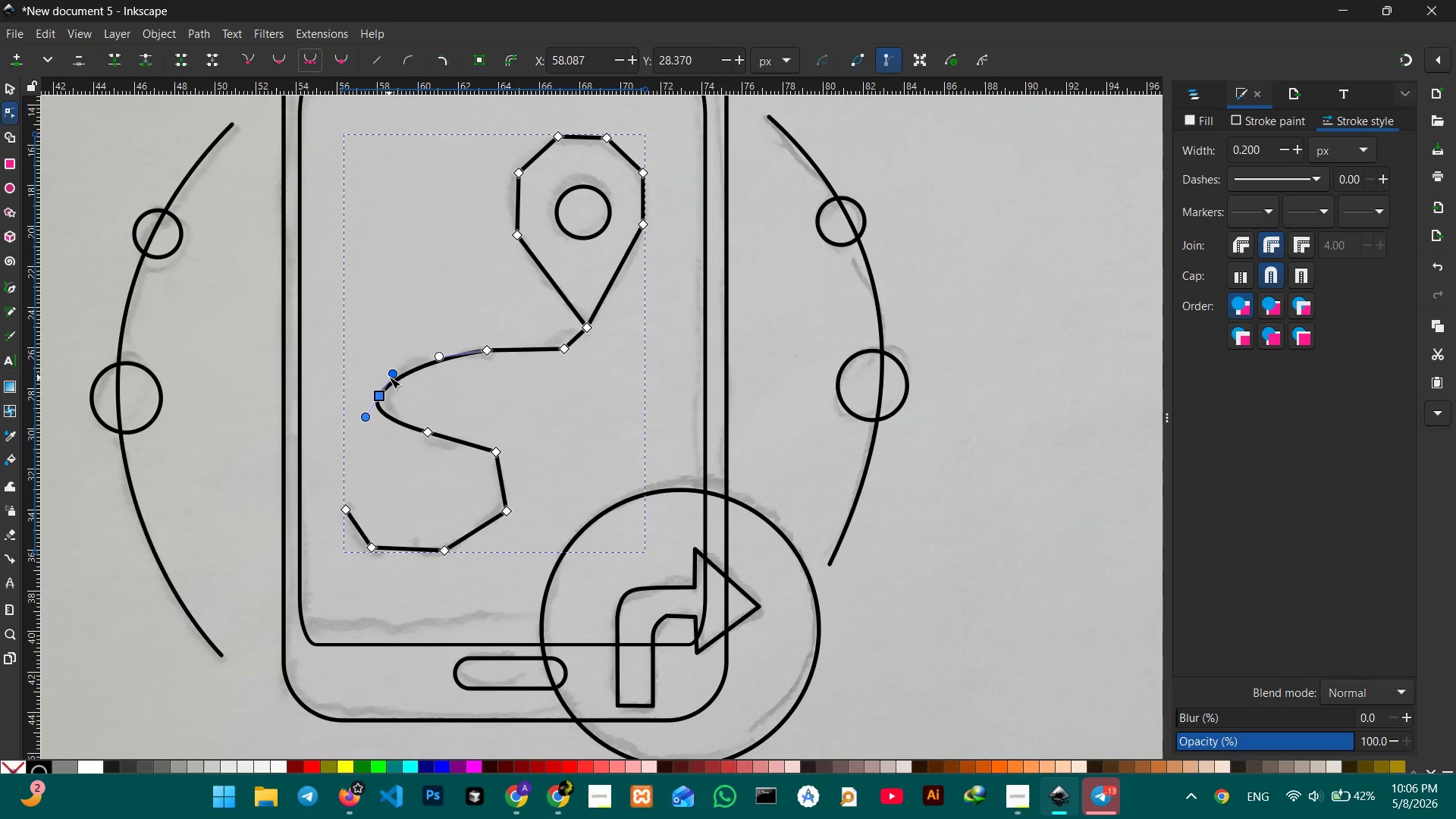 
left_click_drag(start_coordinate=[390, 375], to_coordinate=[384, 362])
 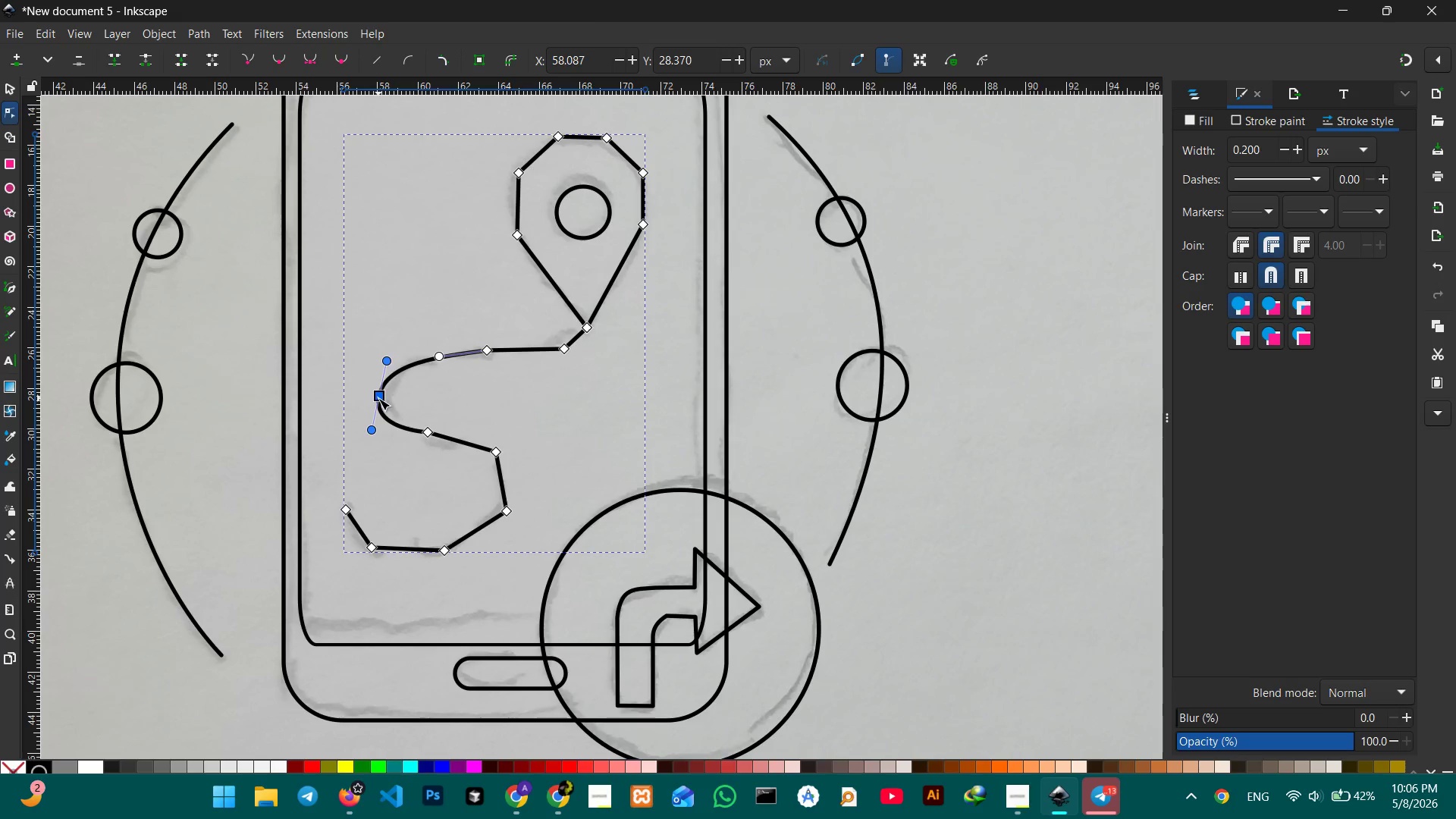 
left_click_drag(start_coordinate=[378, 398], to_coordinate=[384, 390])
 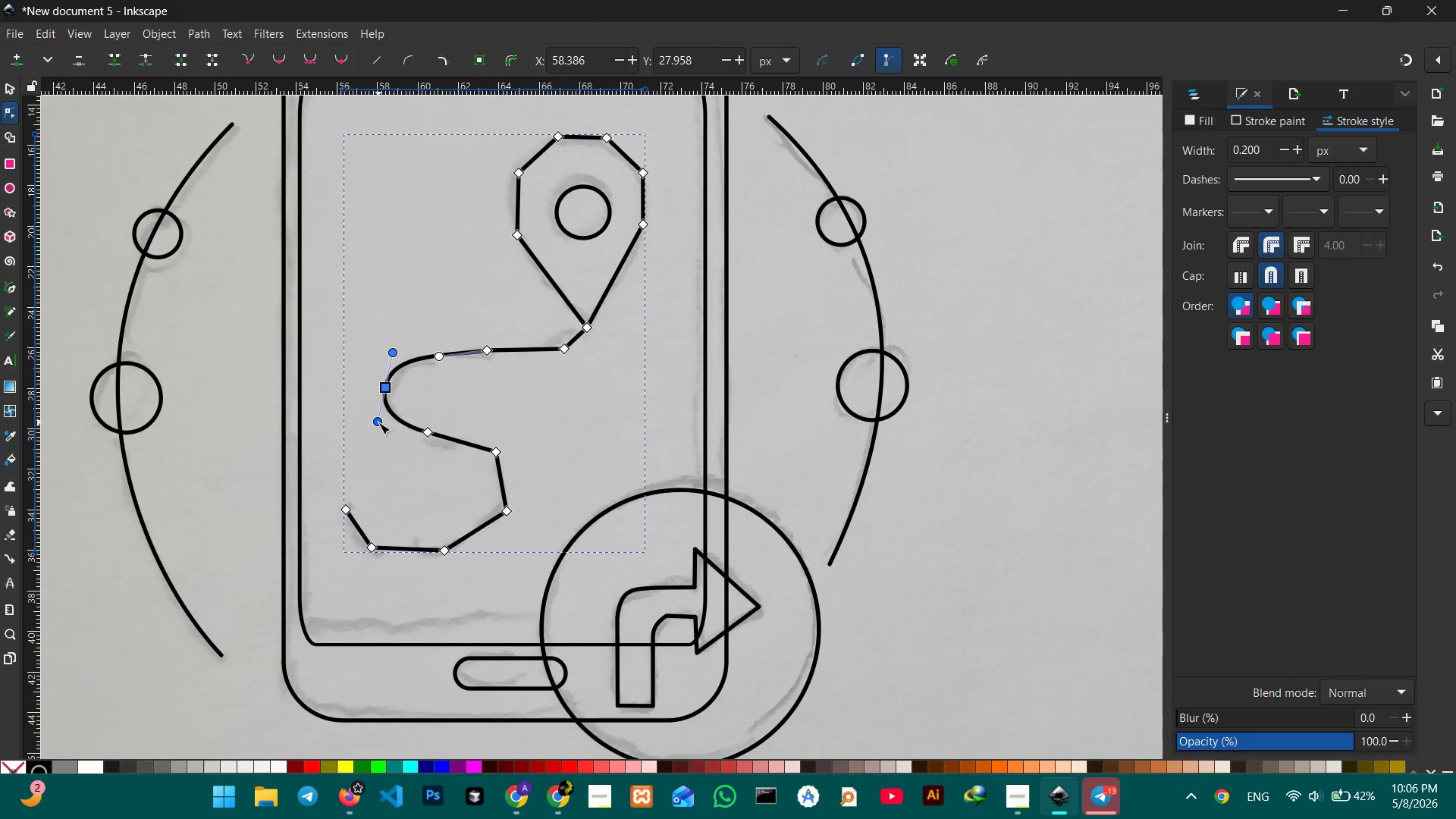 
left_click_drag(start_coordinate=[378, 422], to_coordinate=[384, 420])
 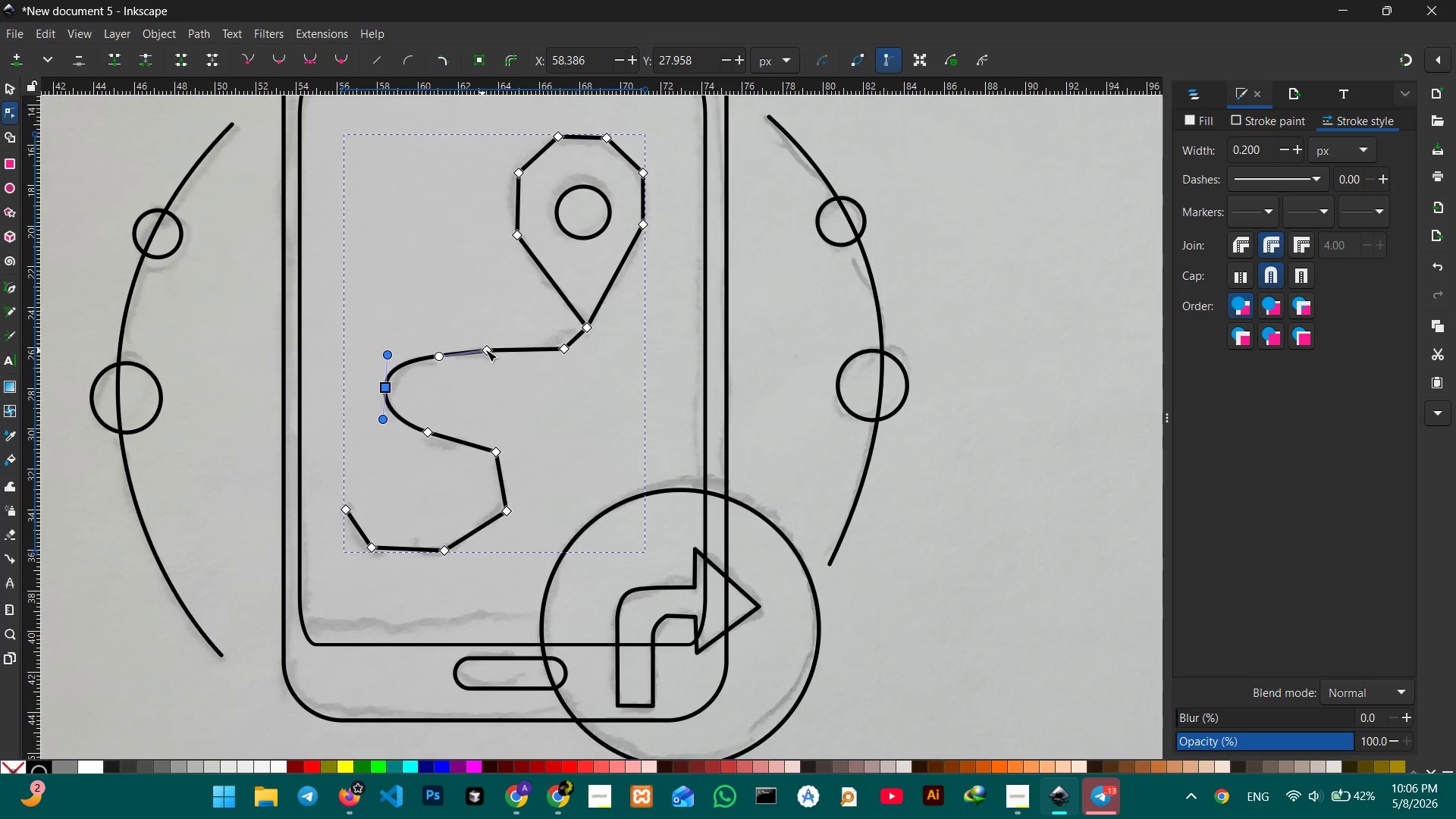 
left_click([489, 349])
 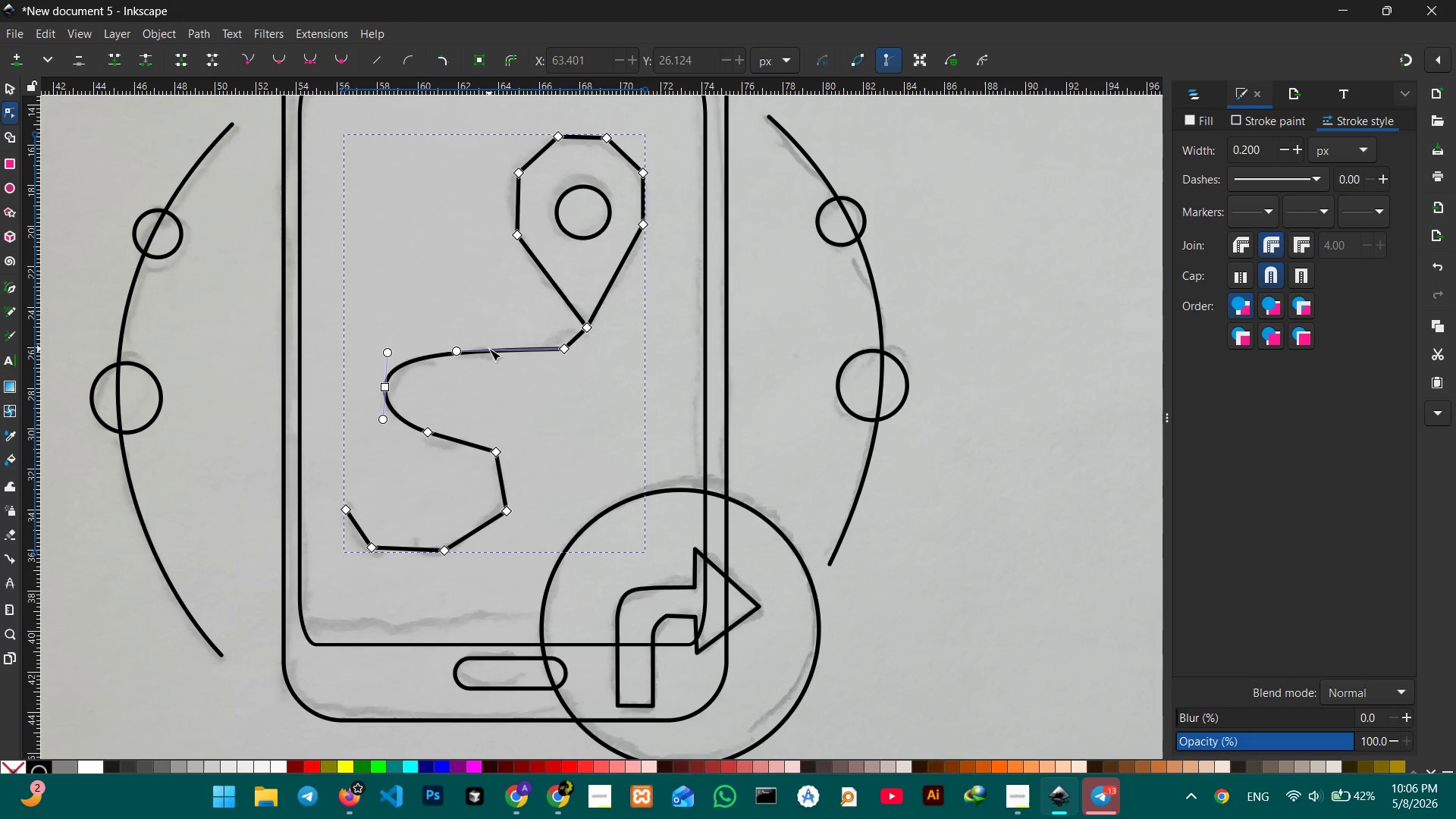 
key(Backspace)
 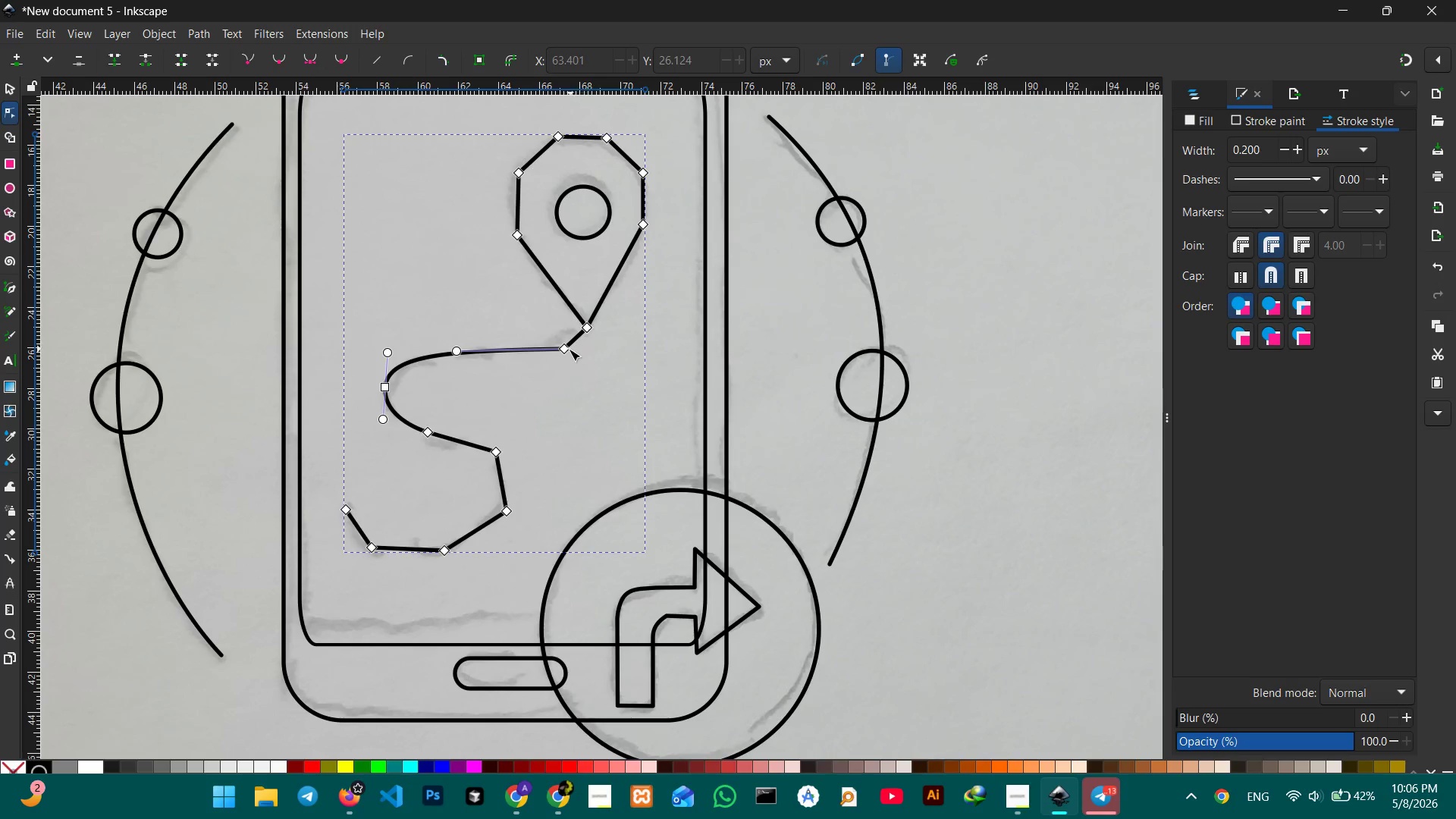 
left_click([567, 349])
 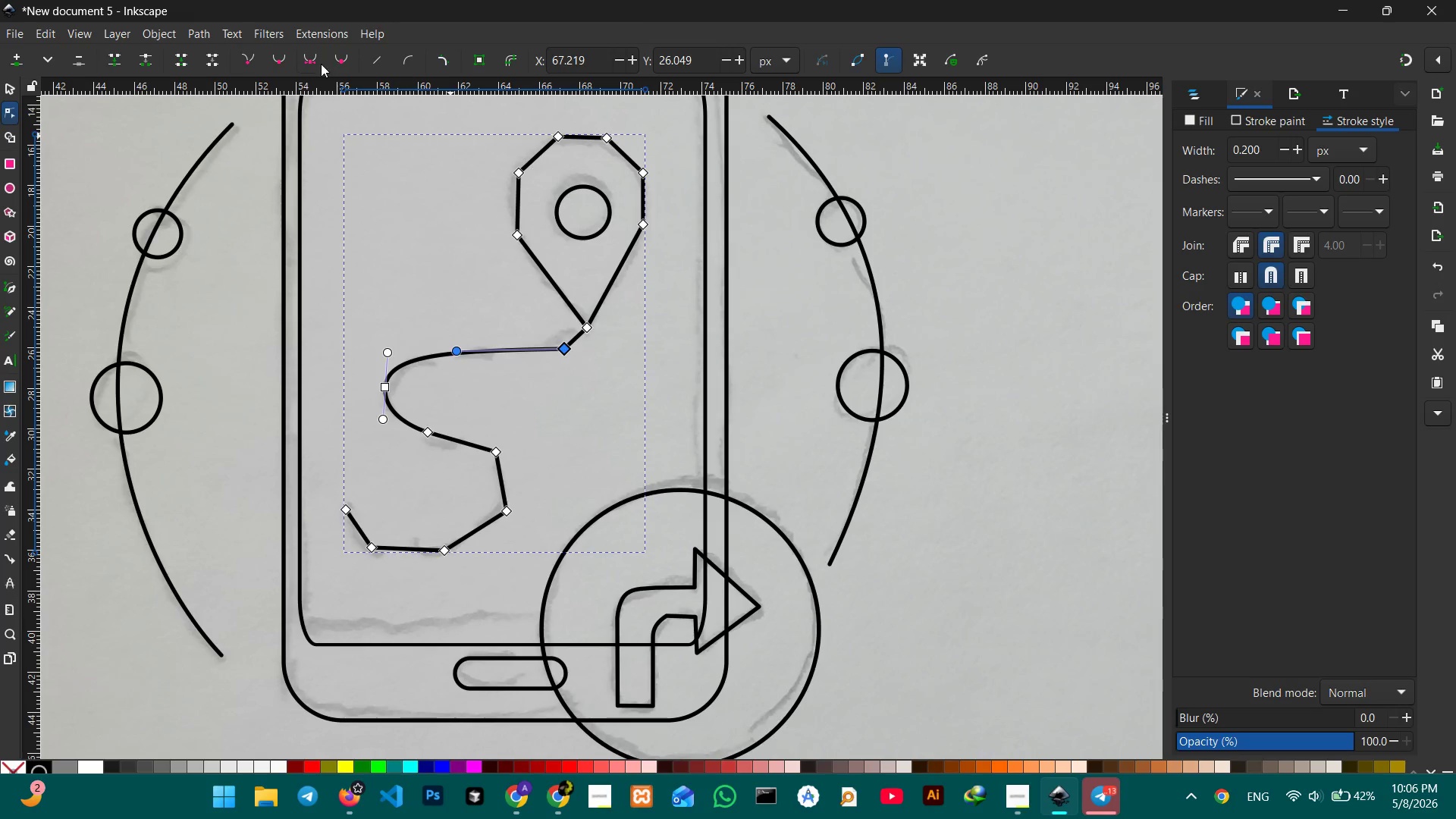 
left_click([311, 61])
 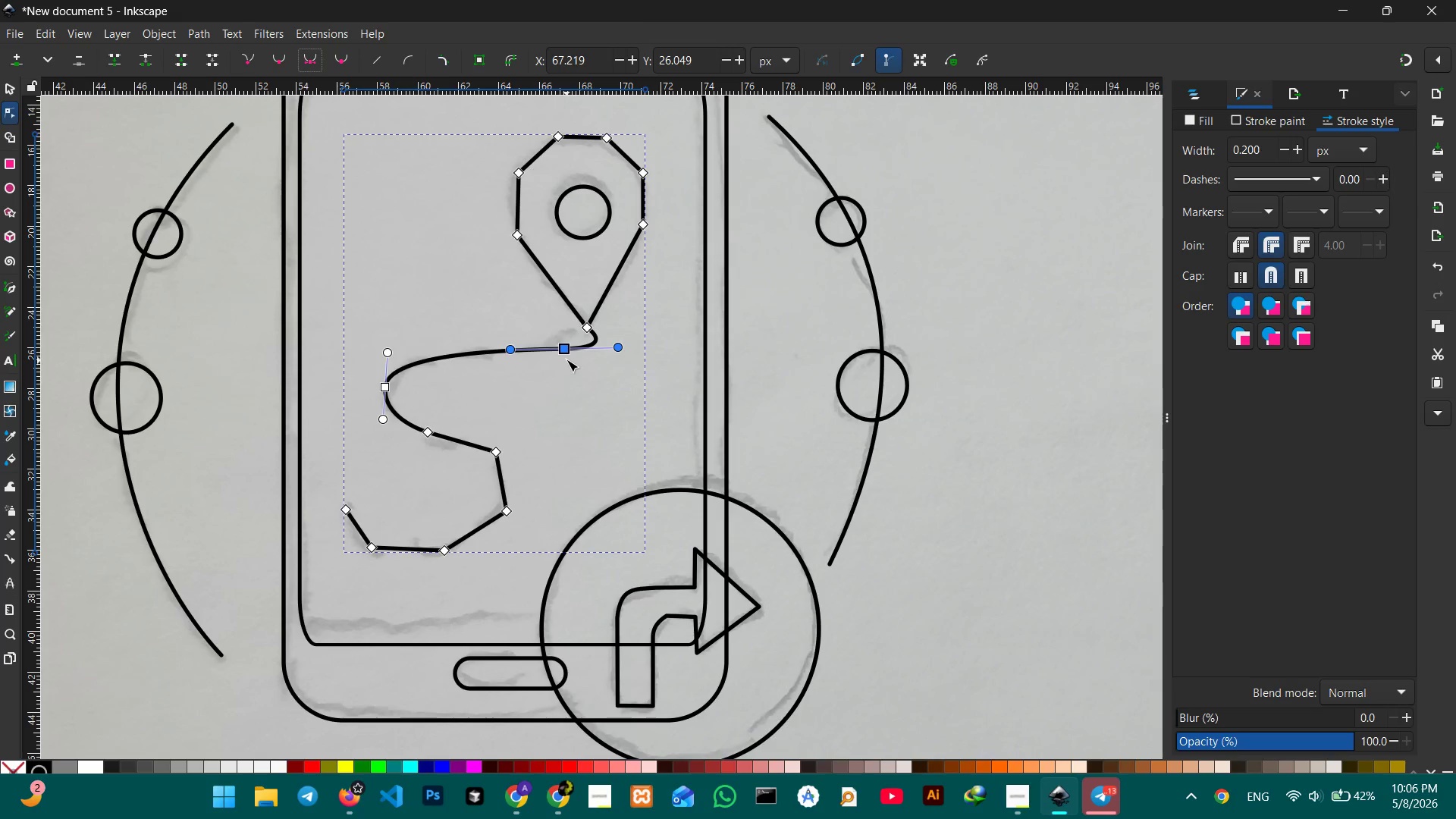 
left_click_drag(start_coordinate=[565, 354], to_coordinate=[526, 361])
 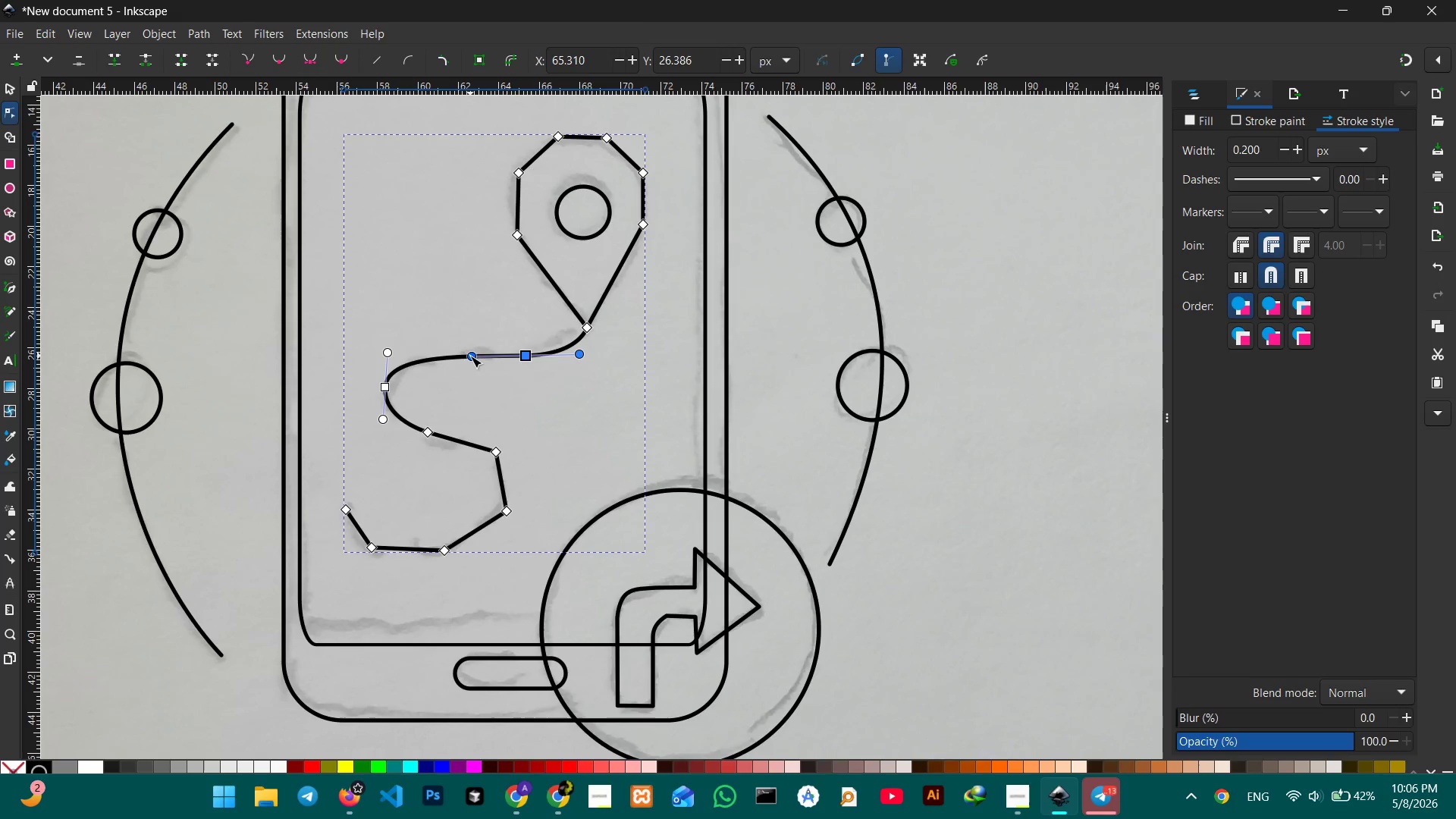 
left_click_drag(start_coordinate=[470, 356], to_coordinate=[465, 336])
 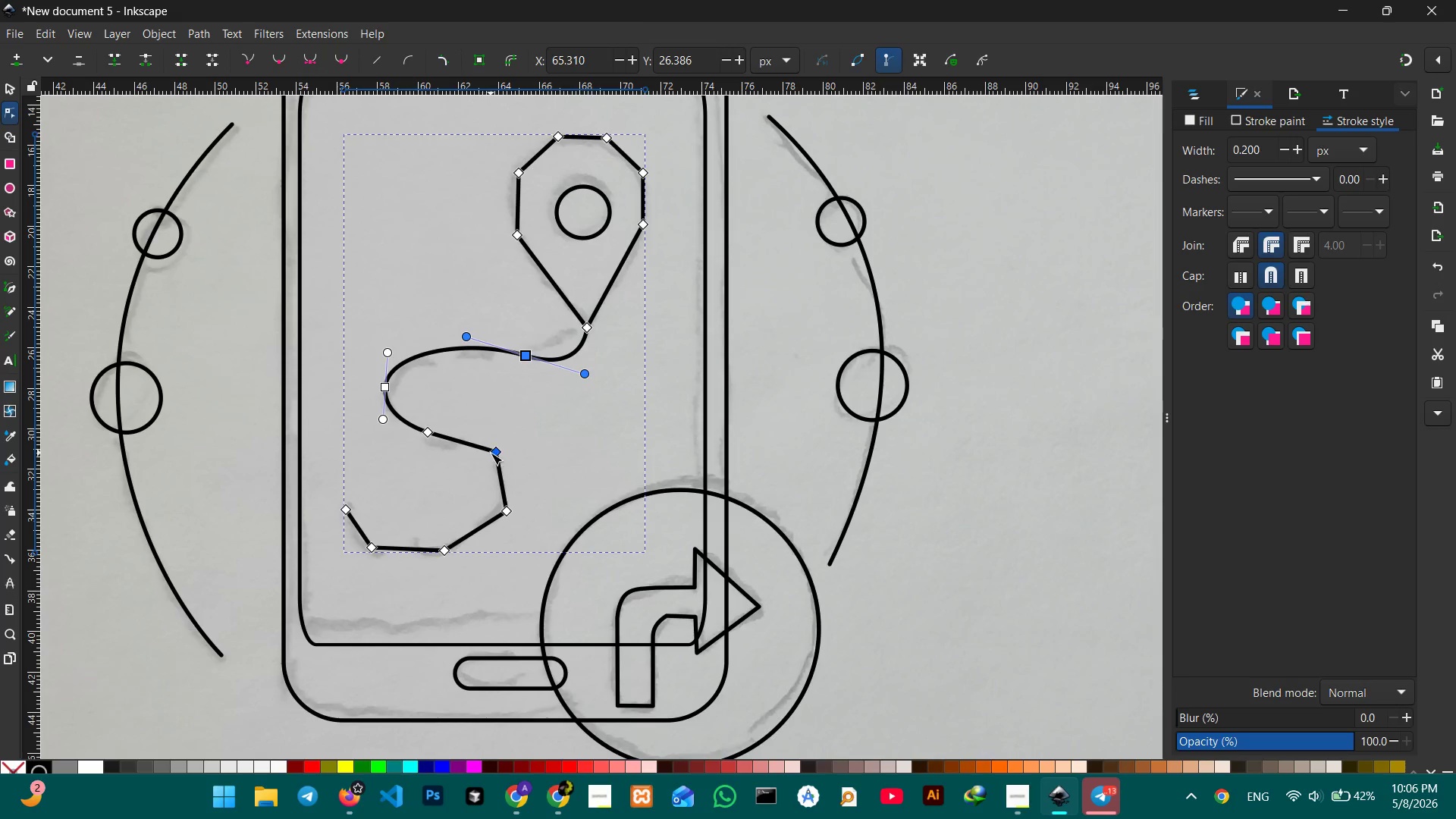 
left_click([491, 453])
 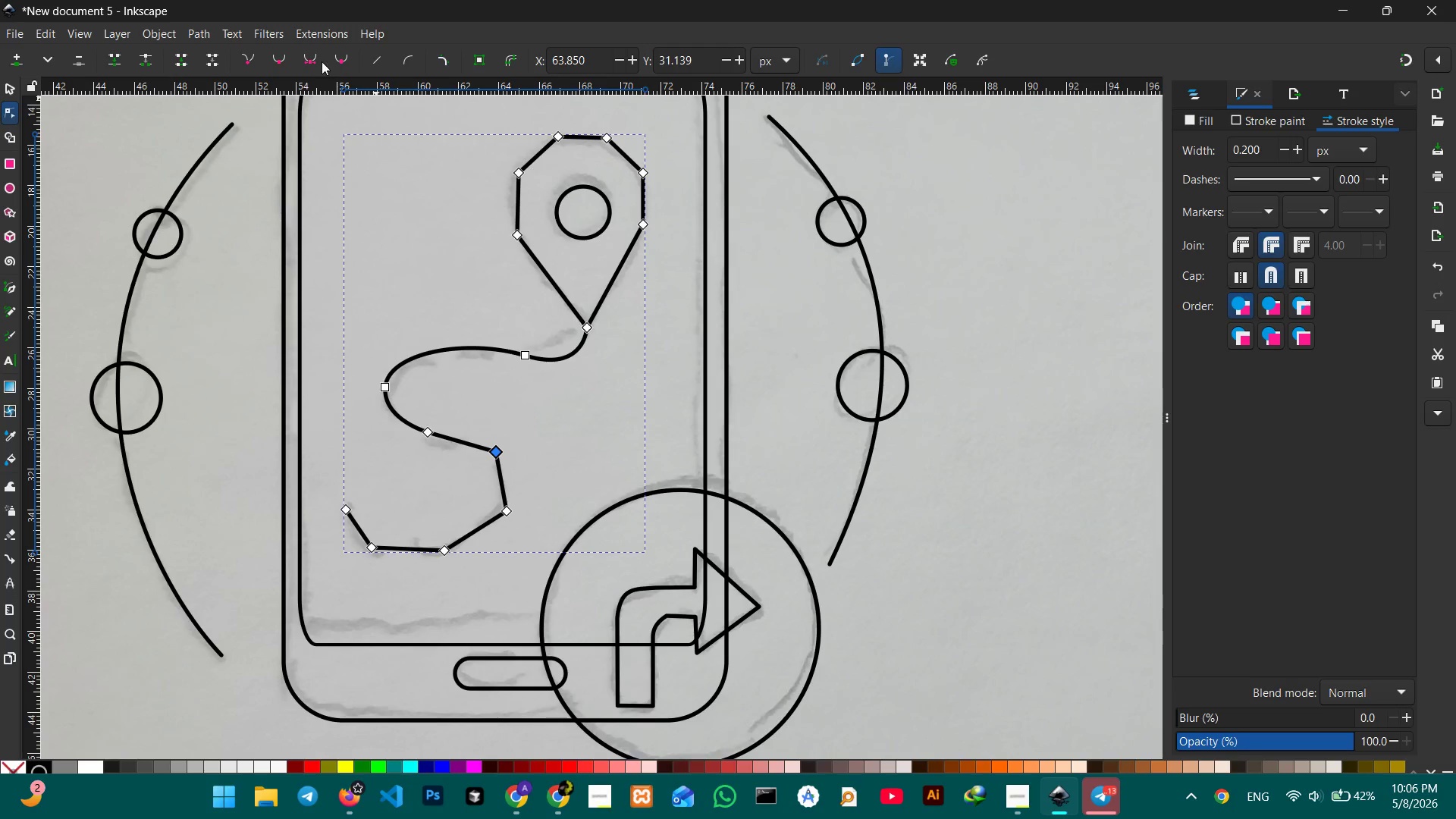 
left_click([316, 61])
 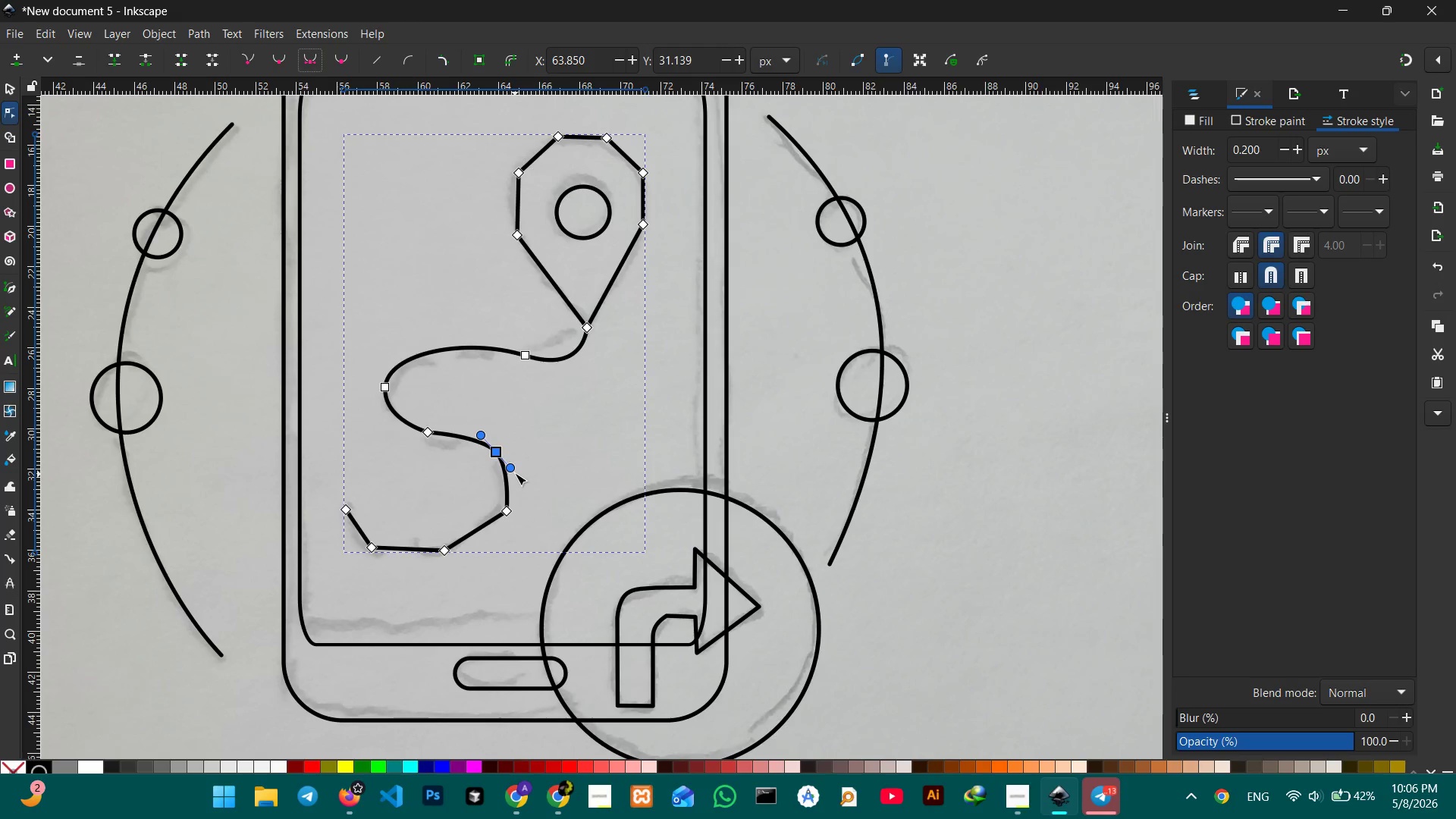 
left_click_drag(start_coordinate=[510, 468], to_coordinate=[531, 466])
 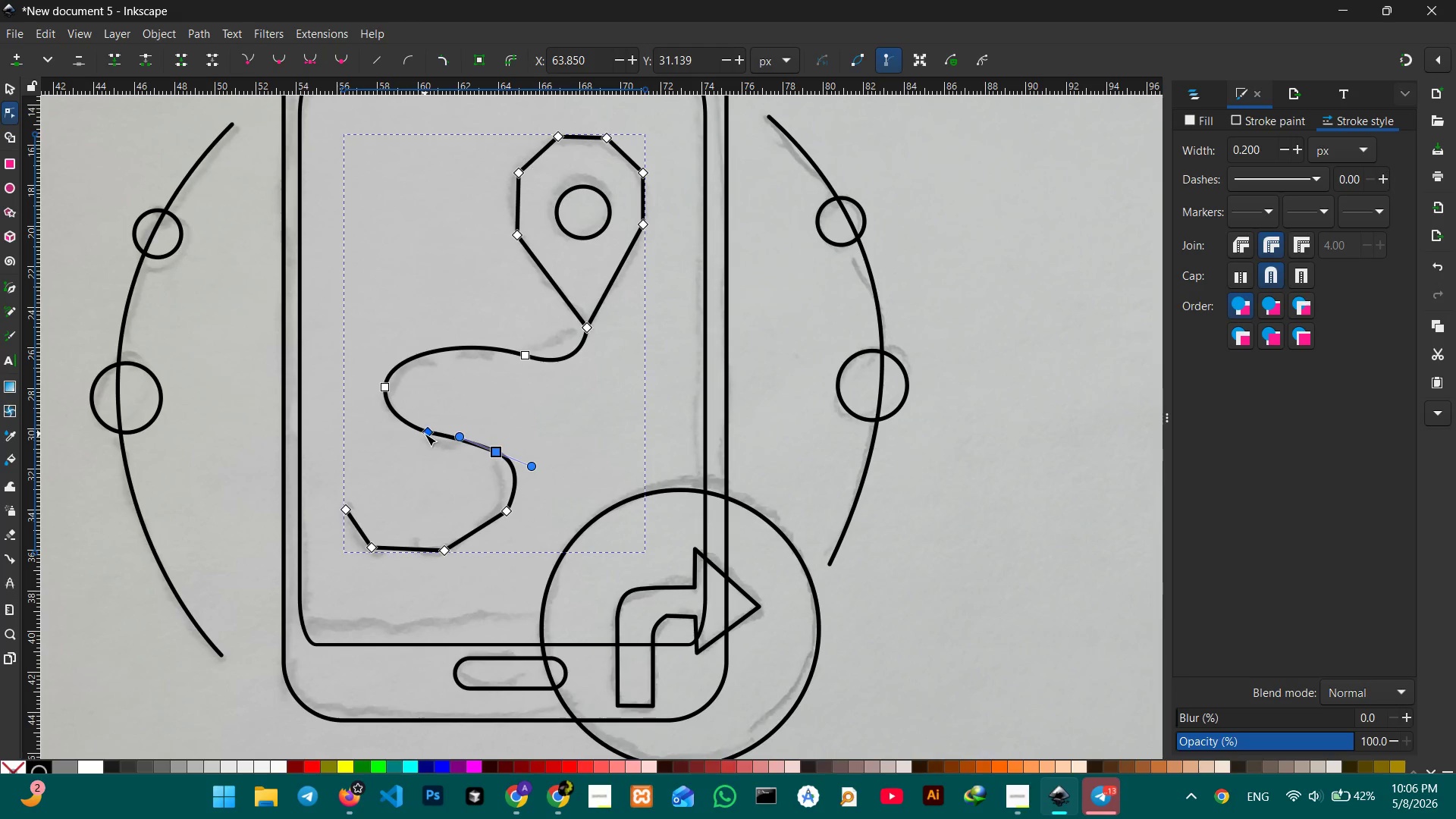 
left_click([425, 434])
 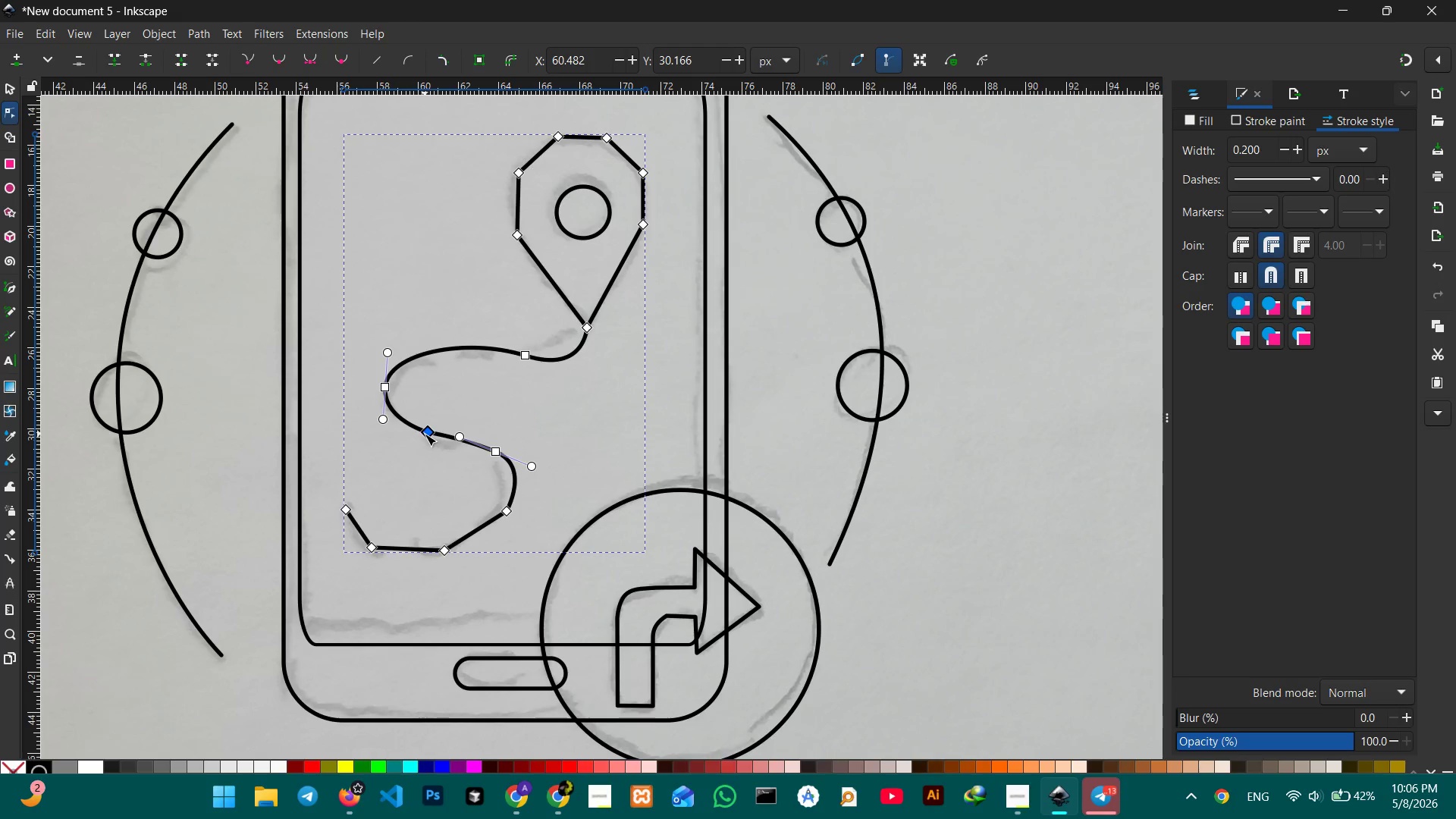 
key(Backspace)
 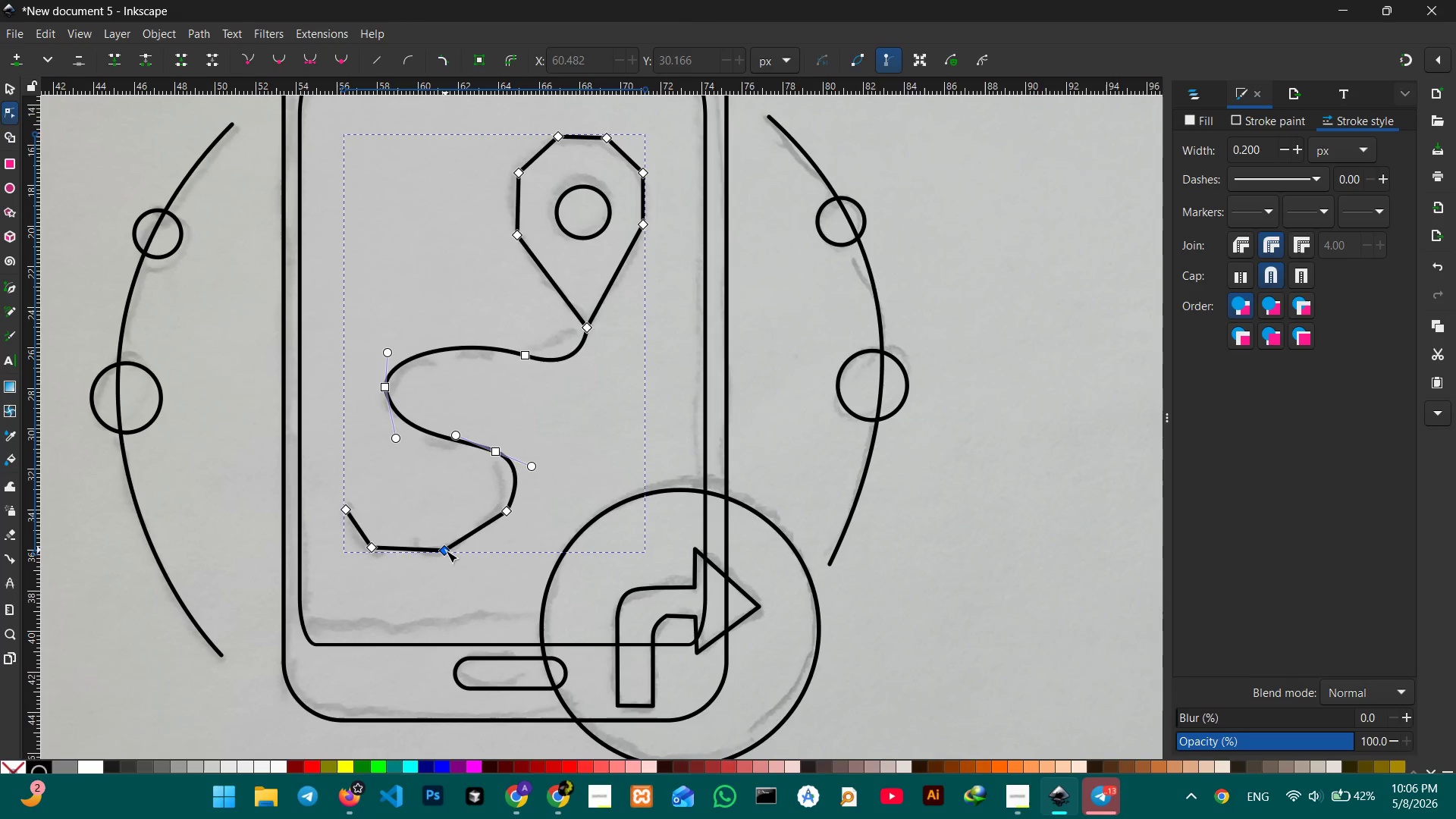 
left_click([446, 551])
 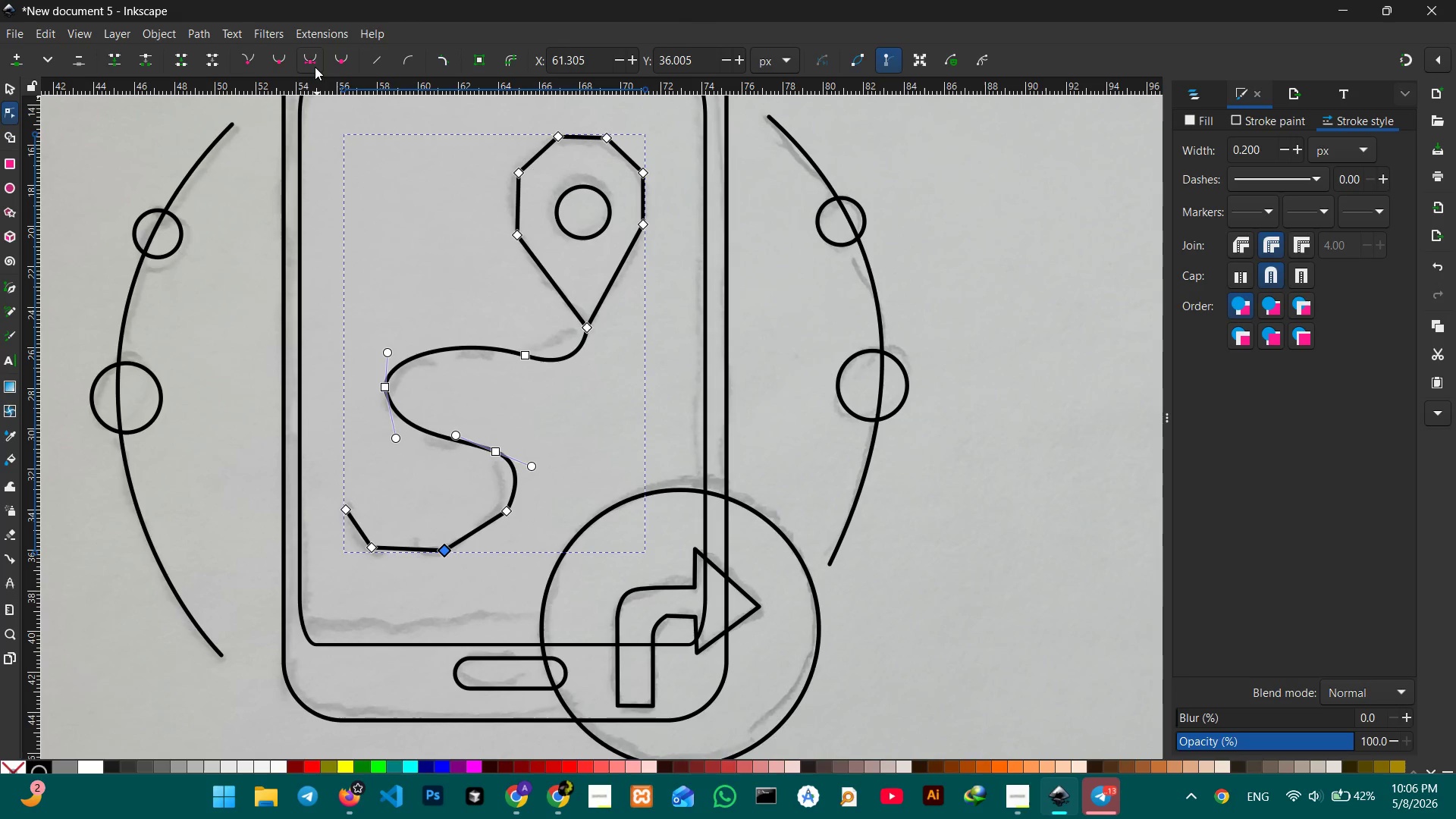 
left_click([315, 64])
 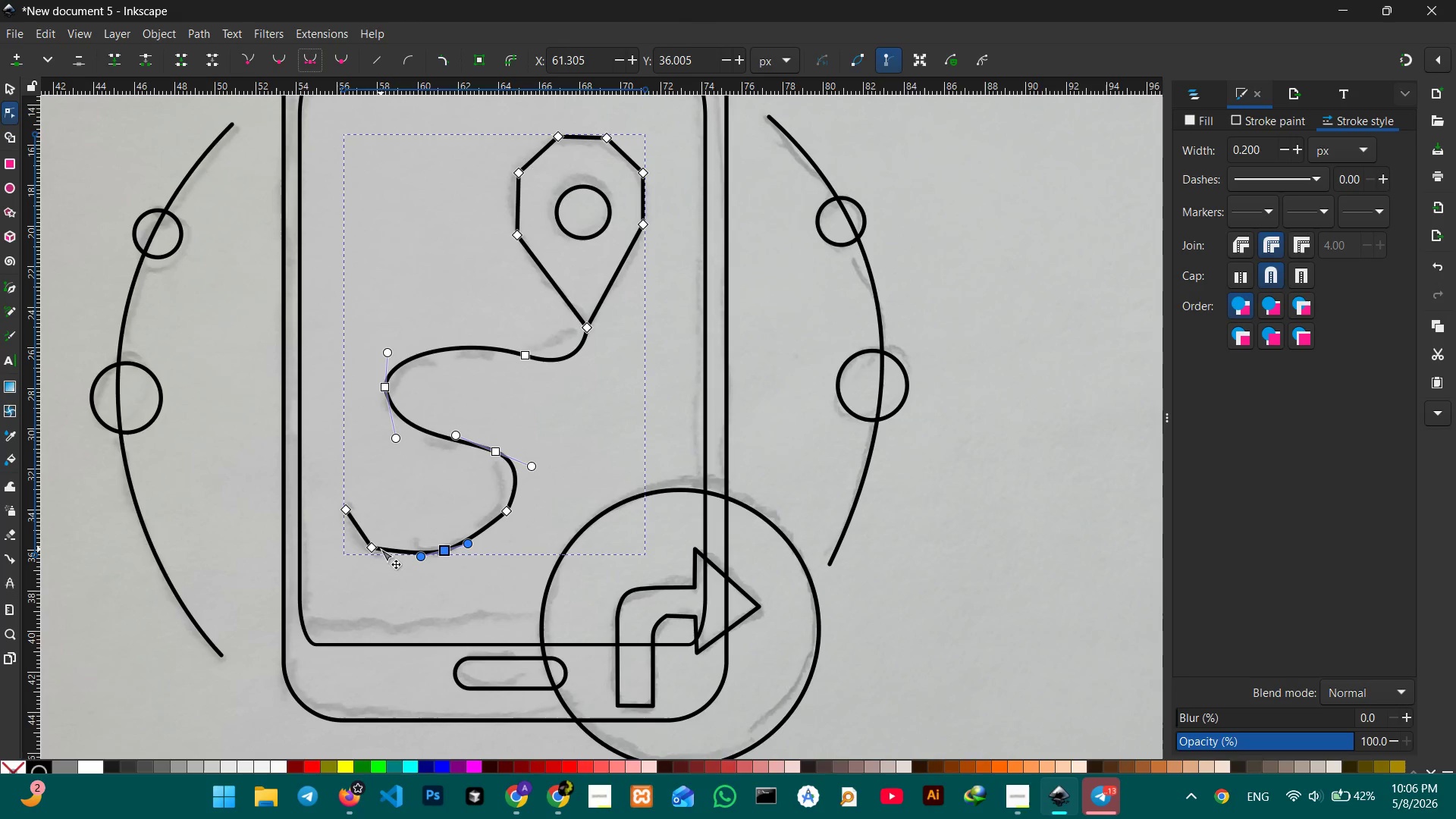 
left_click([375, 547])
 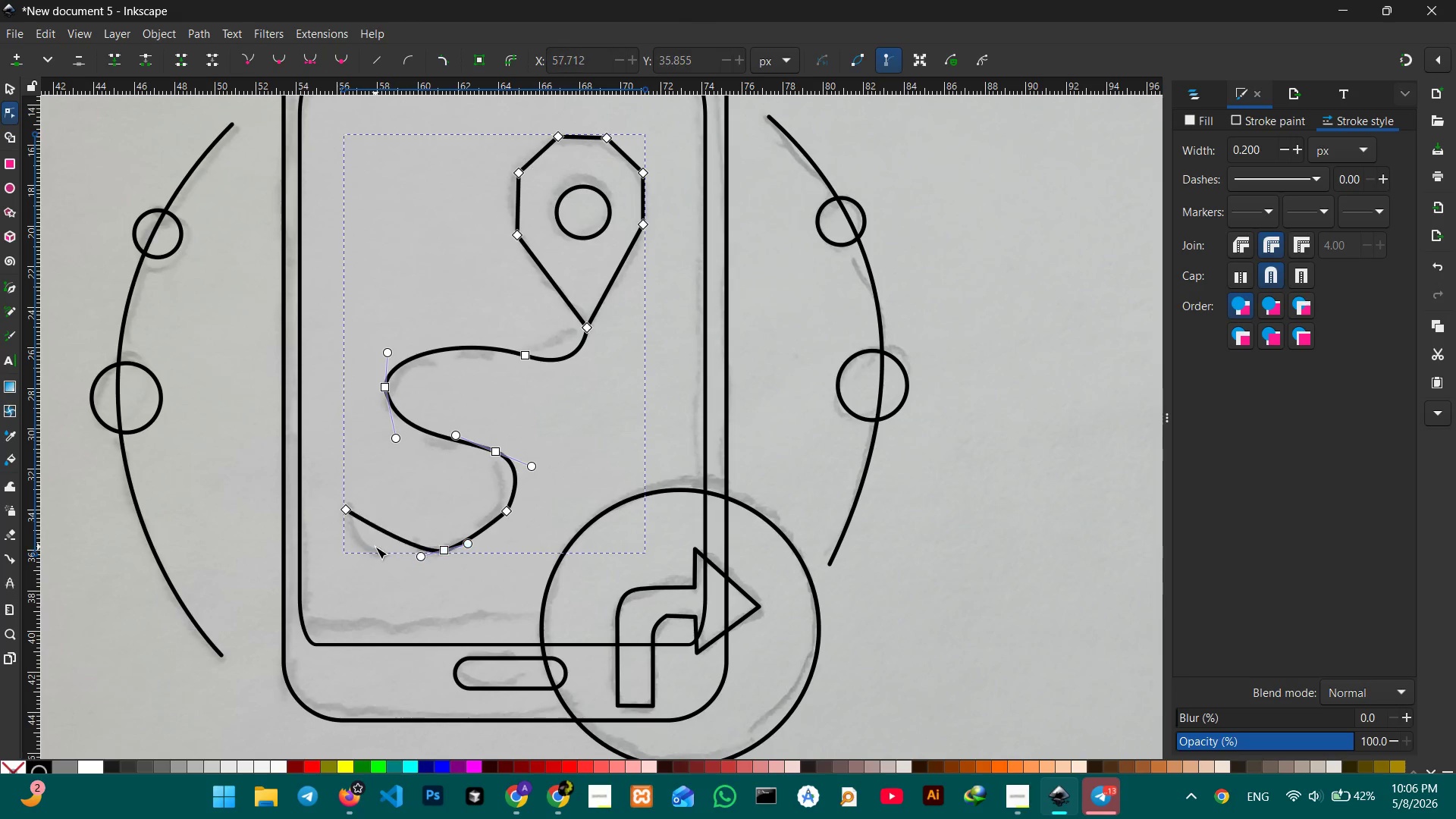 
key(Backspace)
 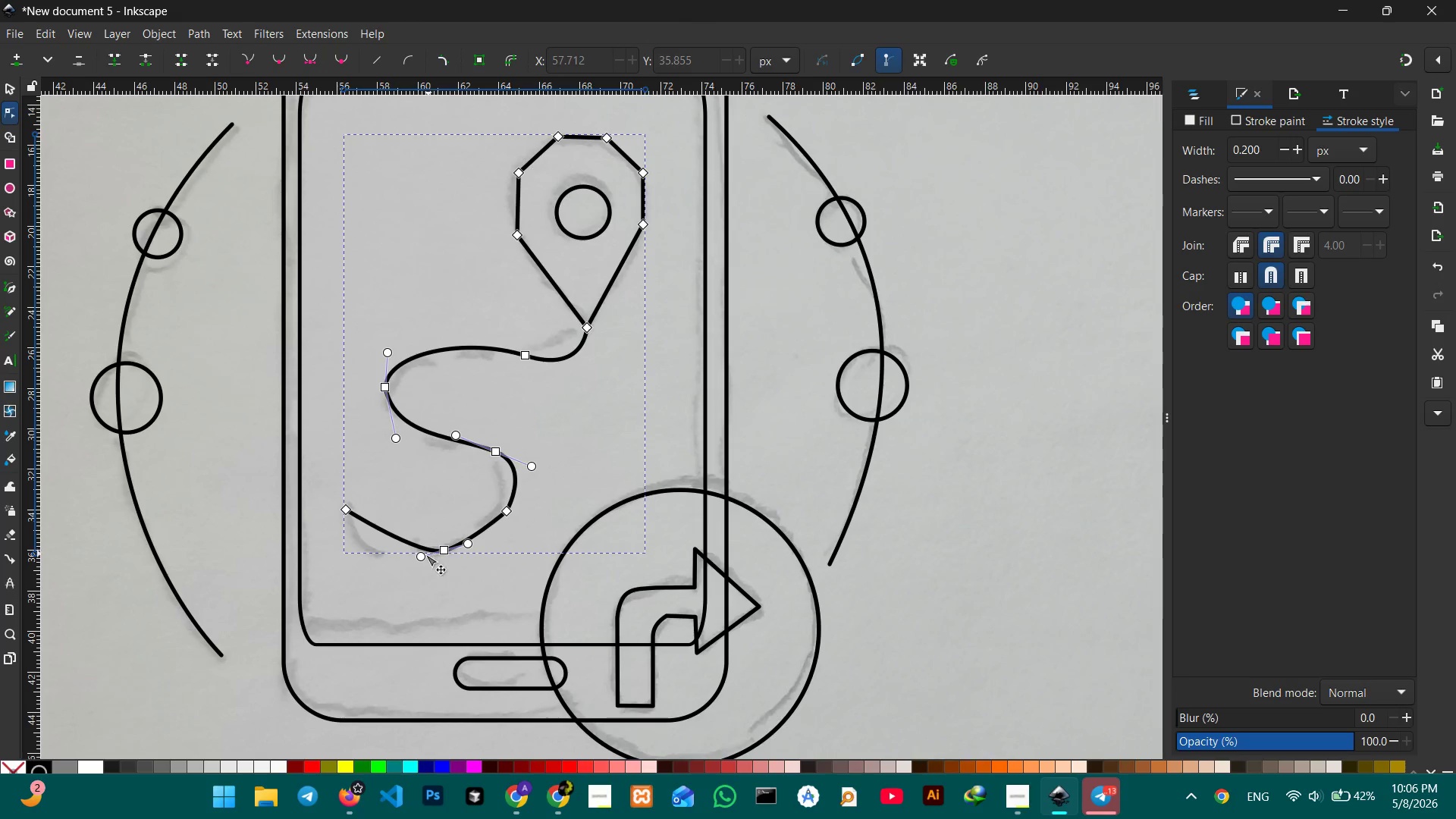 
left_click_drag(start_coordinate=[425, 556], to_coordinate=[373, 566])
 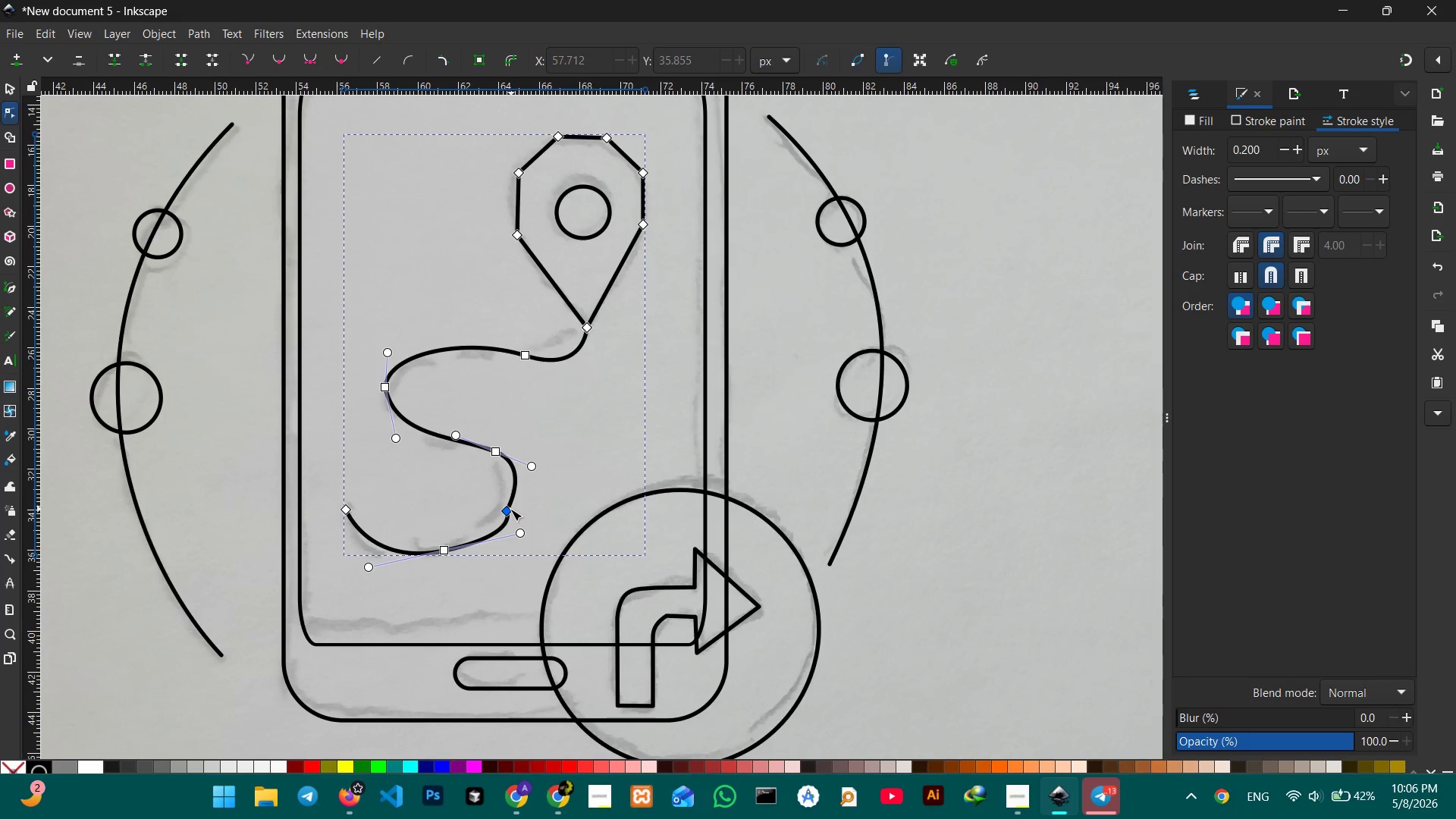 
left_click([508, 510])
 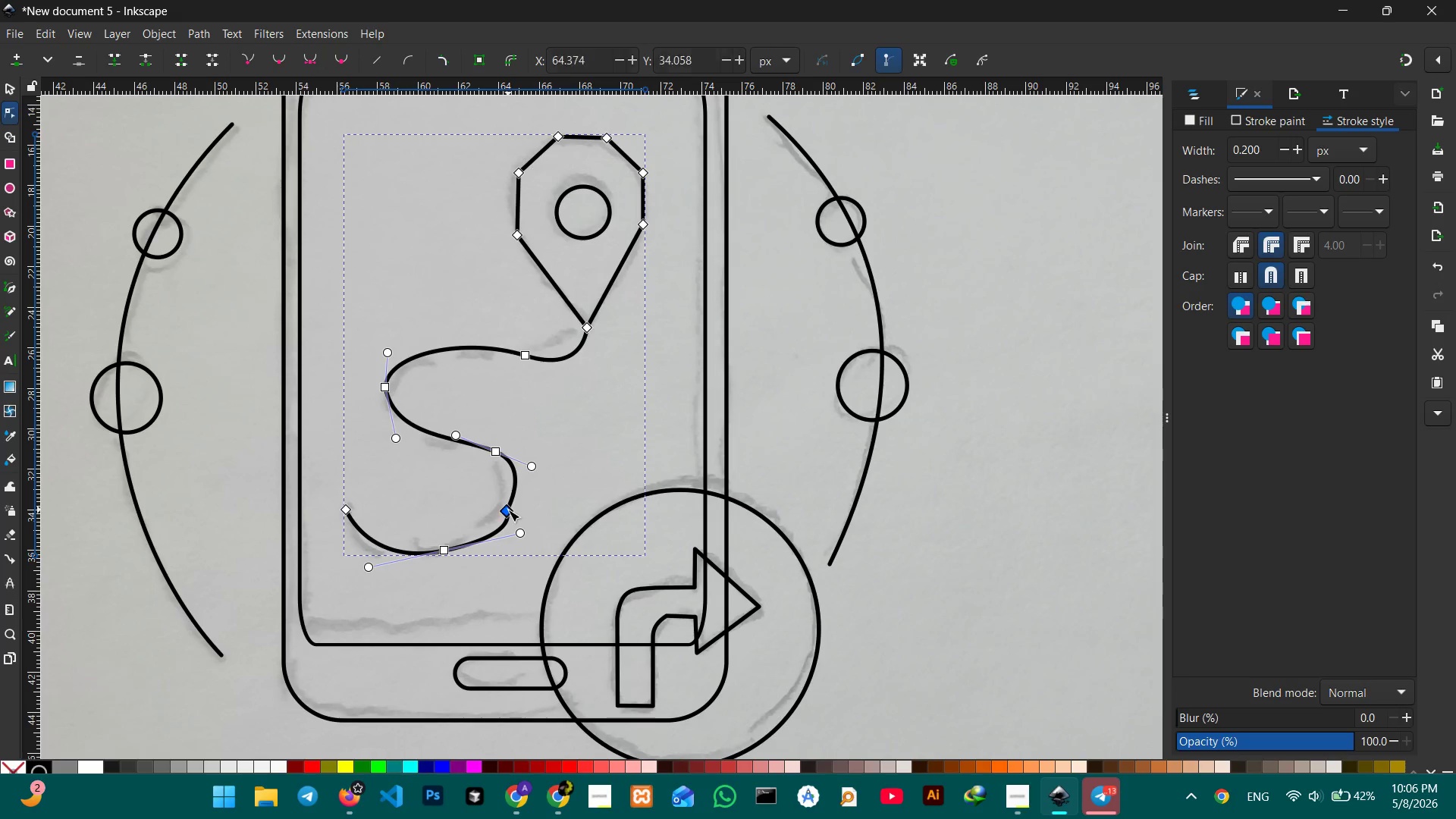 
key(Backspace)
 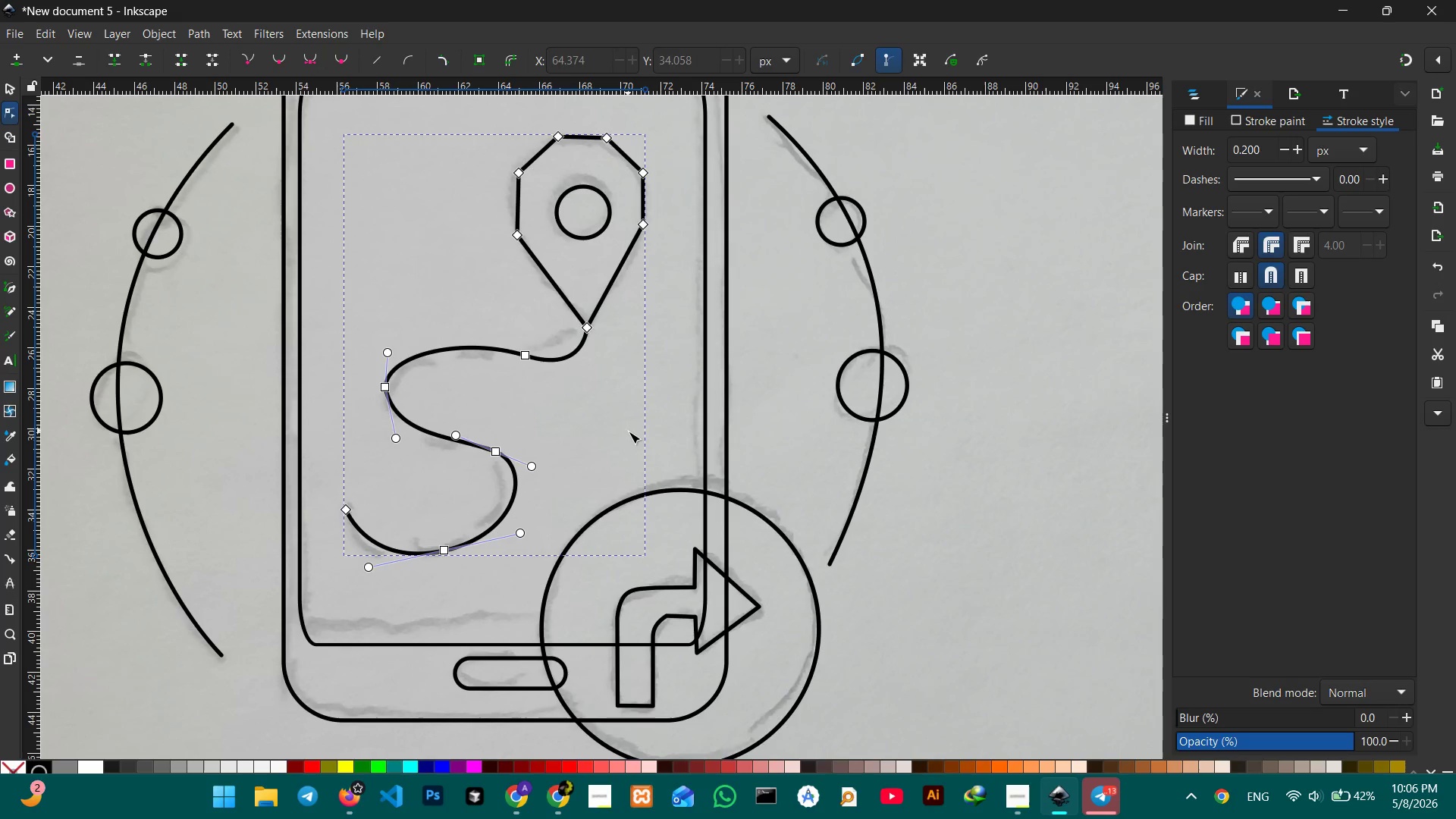 
scroll: coordinate [629, 431], scroll_direction: up, amount: 1.0
 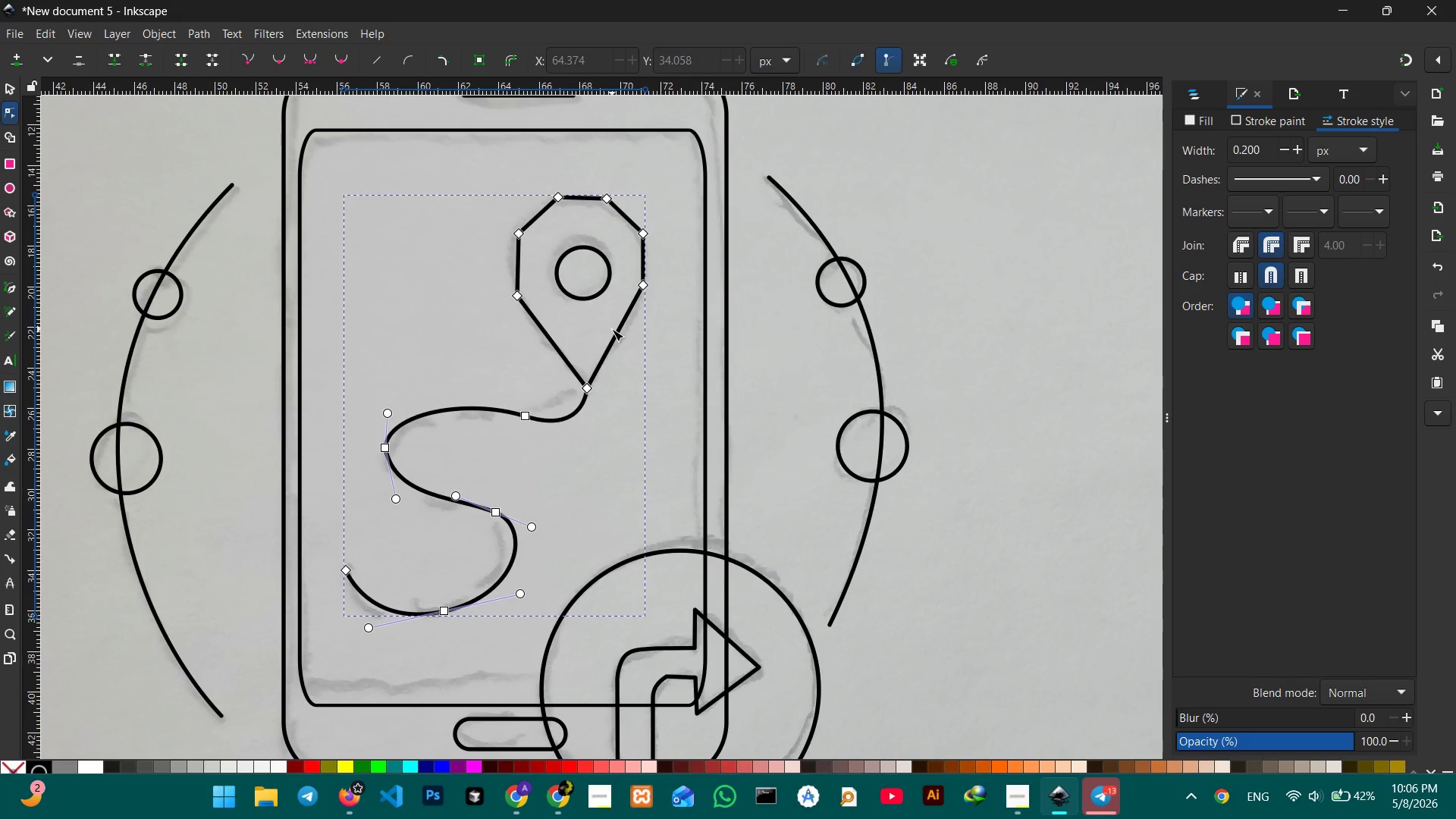 
left_click([613, 333])
 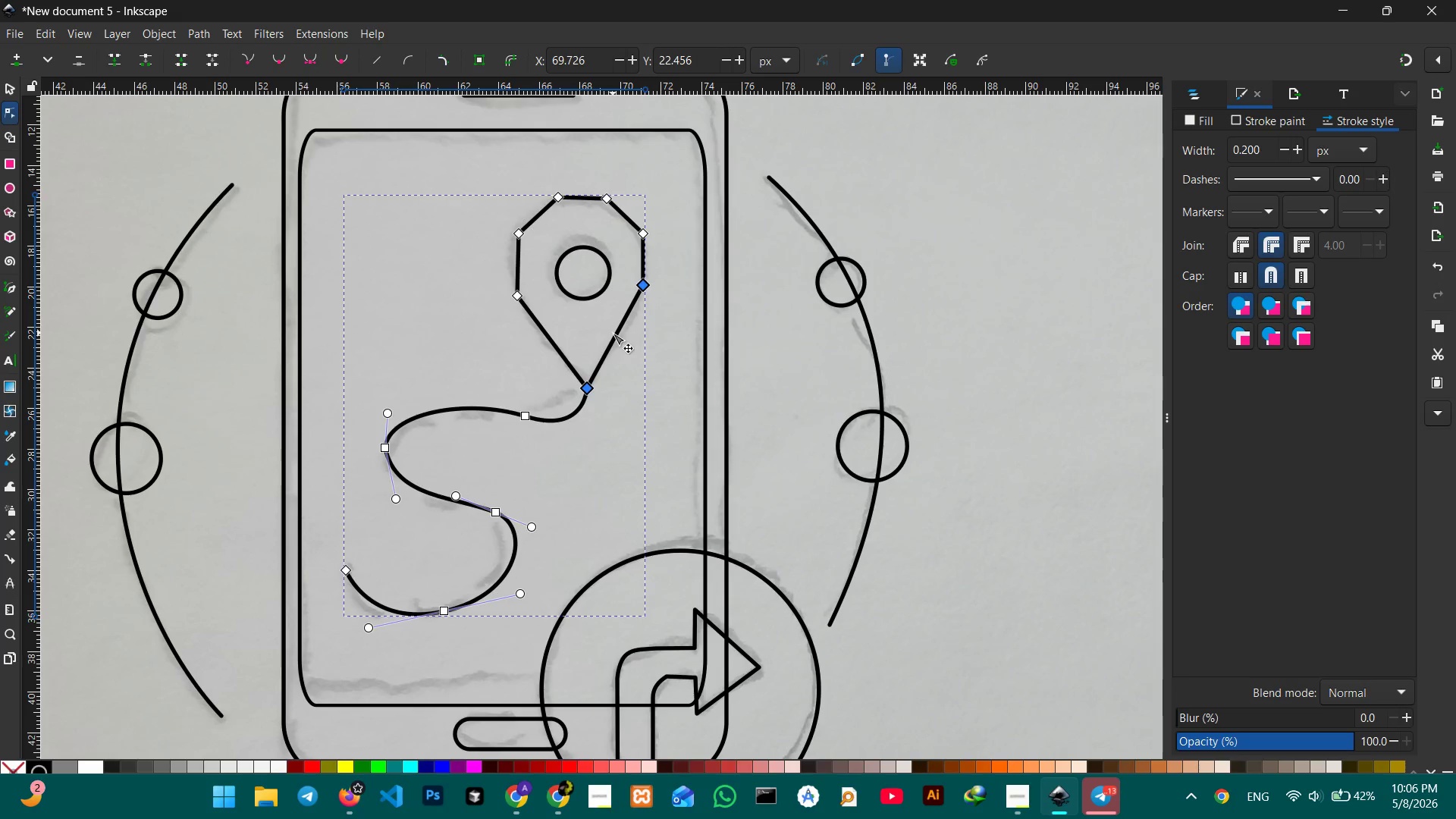 
left_click([613, 333])
 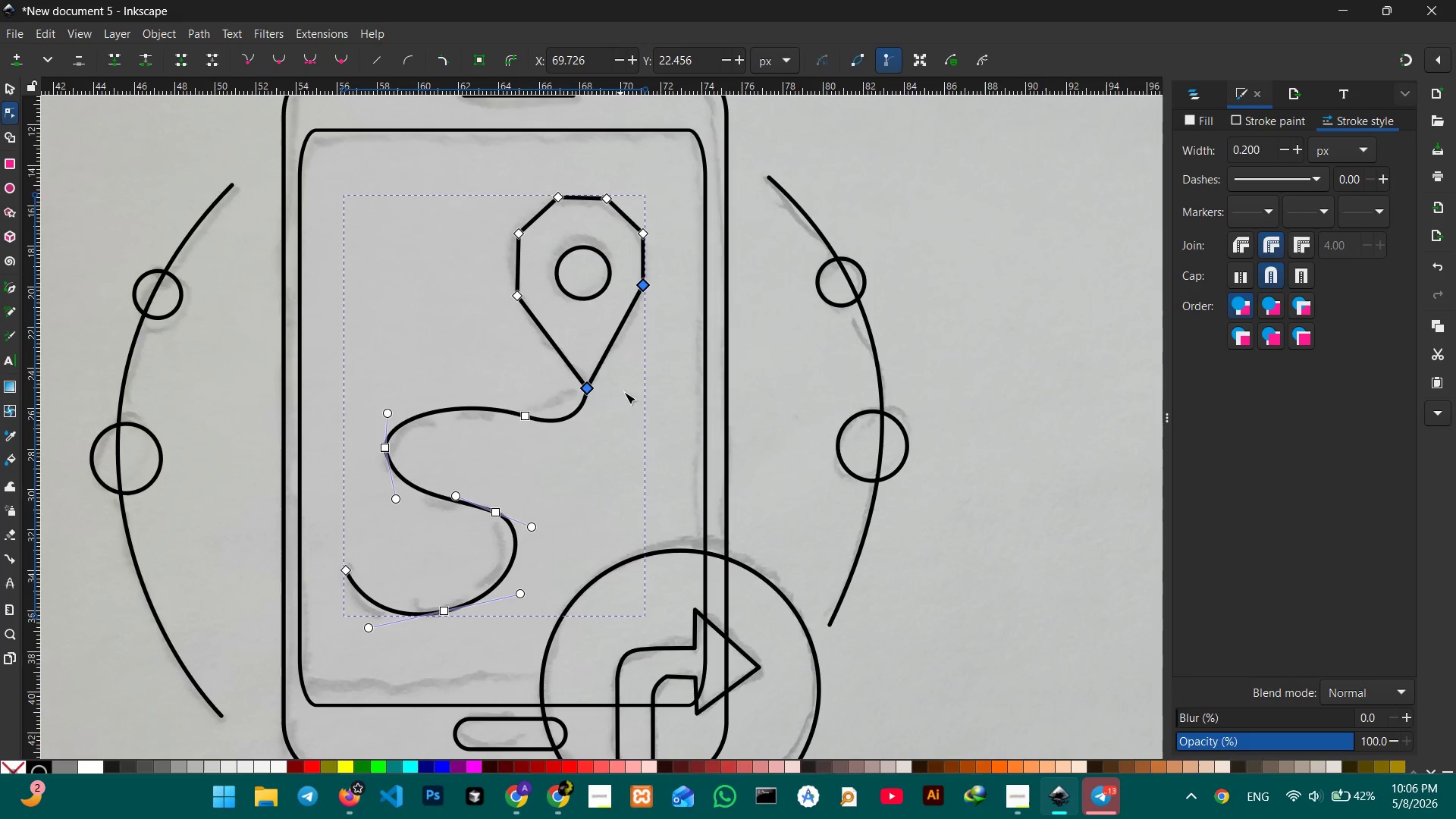 
double_click([627, 400])
 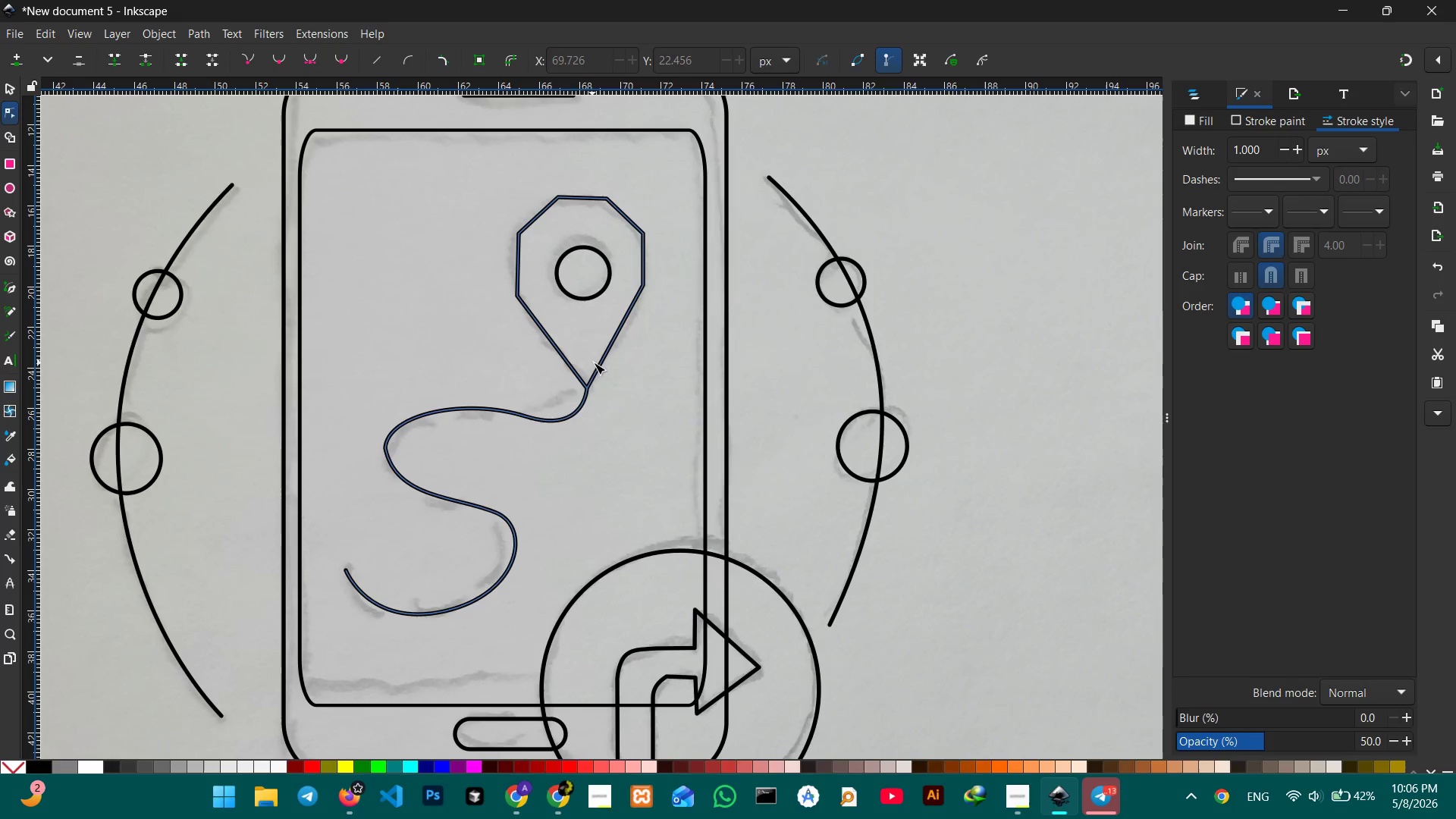 
left_click([601, 363])
 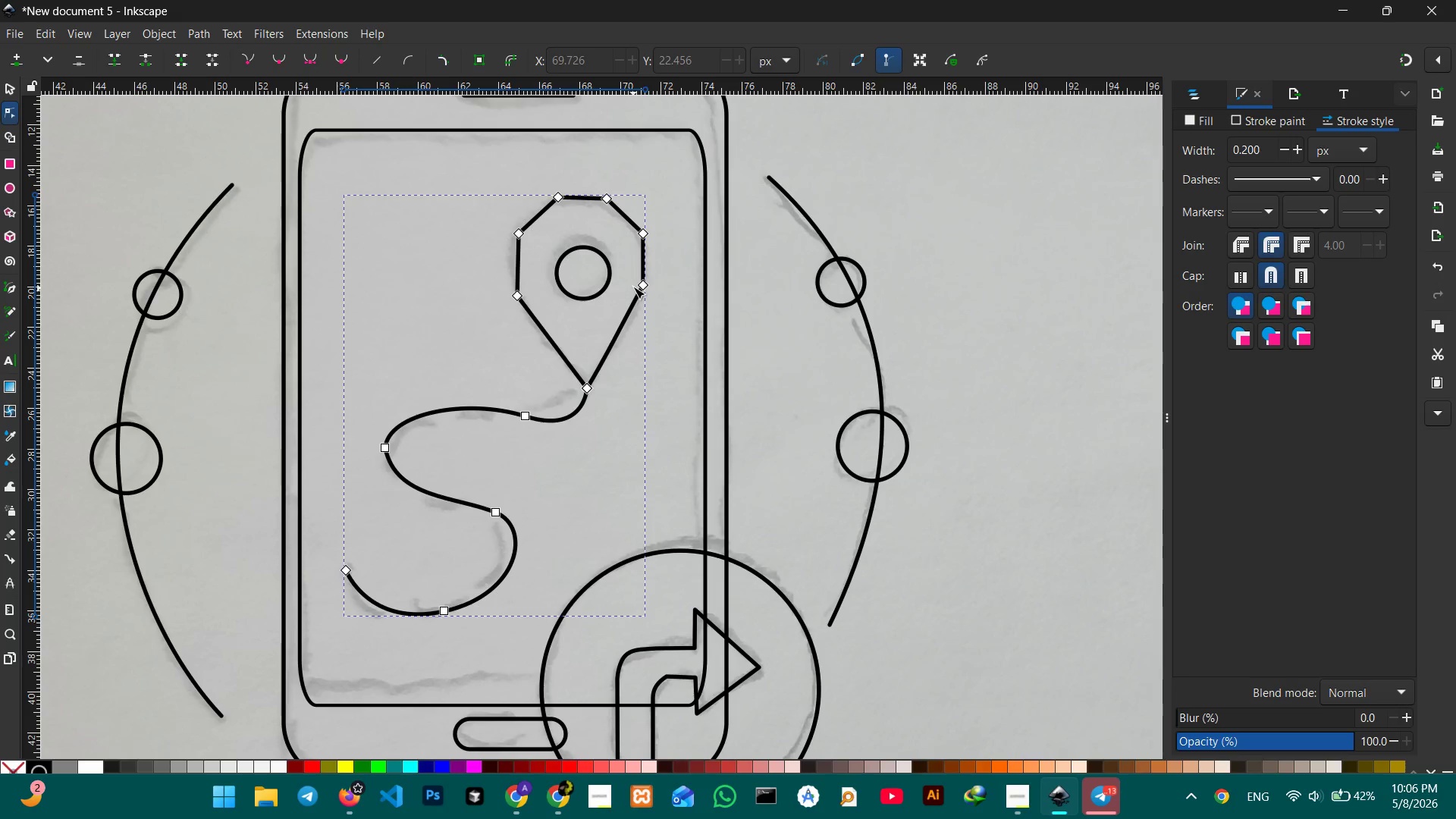 
left_click([642, 237])
 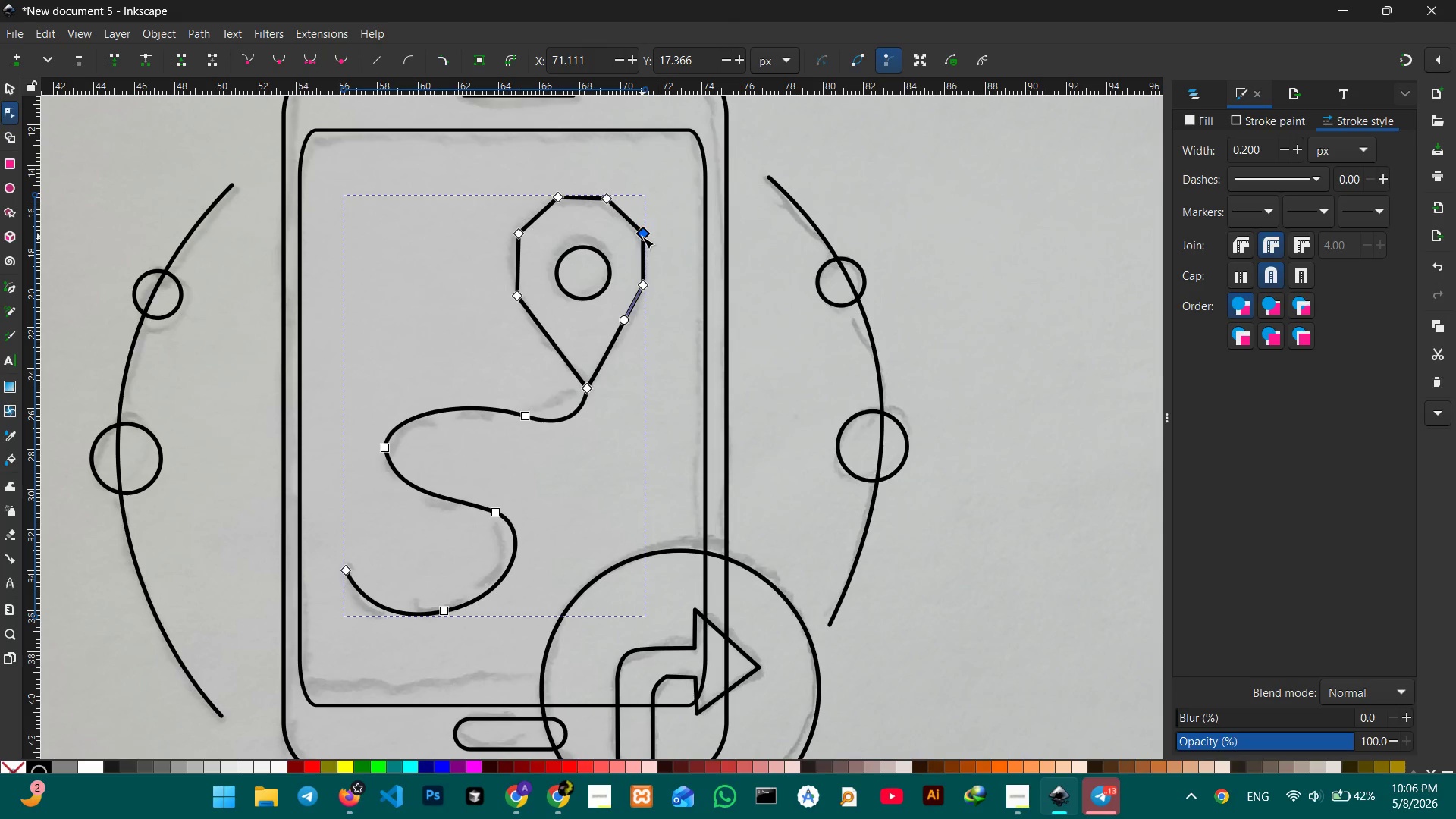 
key(Backspace)
 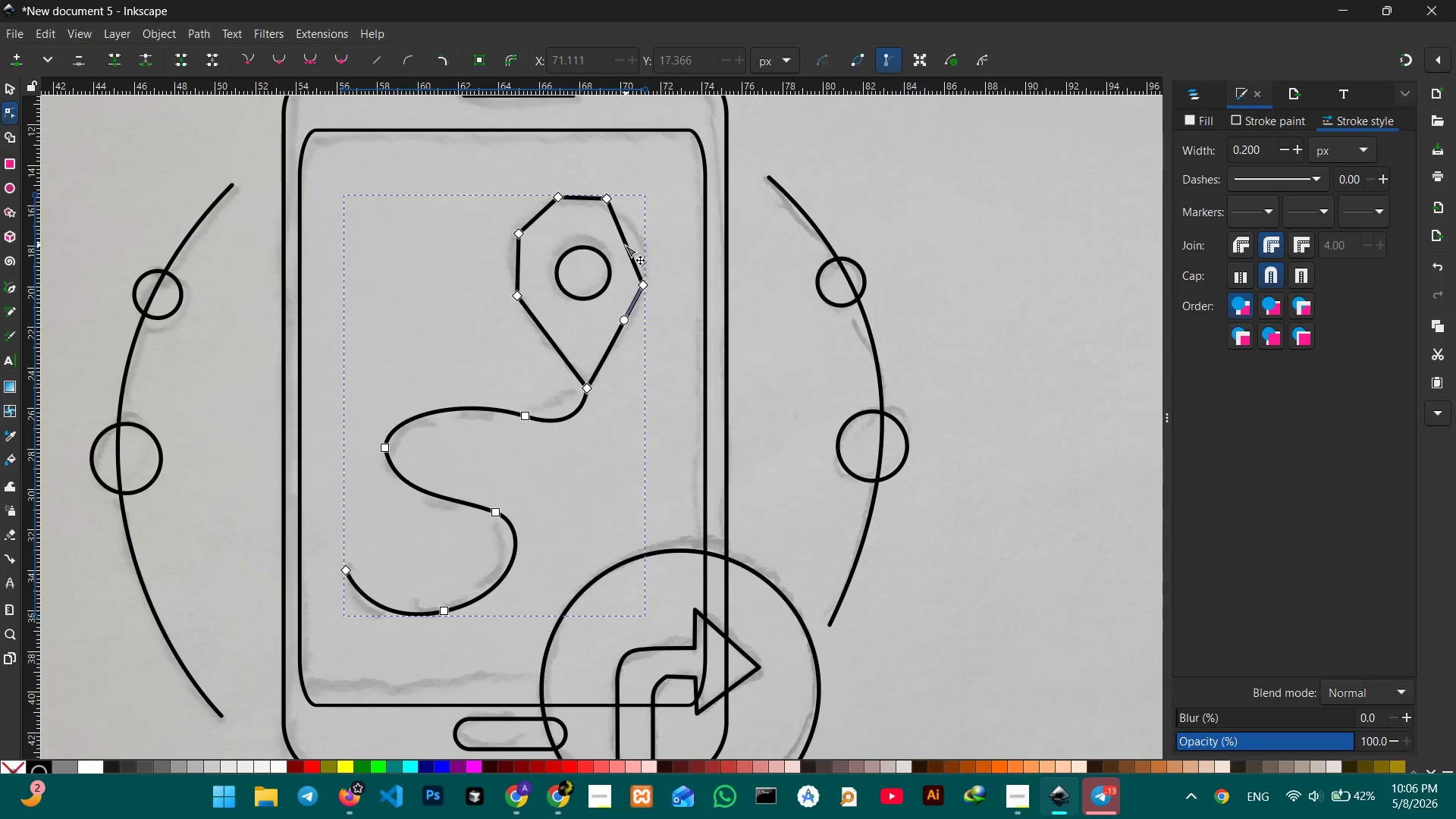 
left_click_drag(start_coordinate=[625, 245], to_coordinate=[642, 237])
 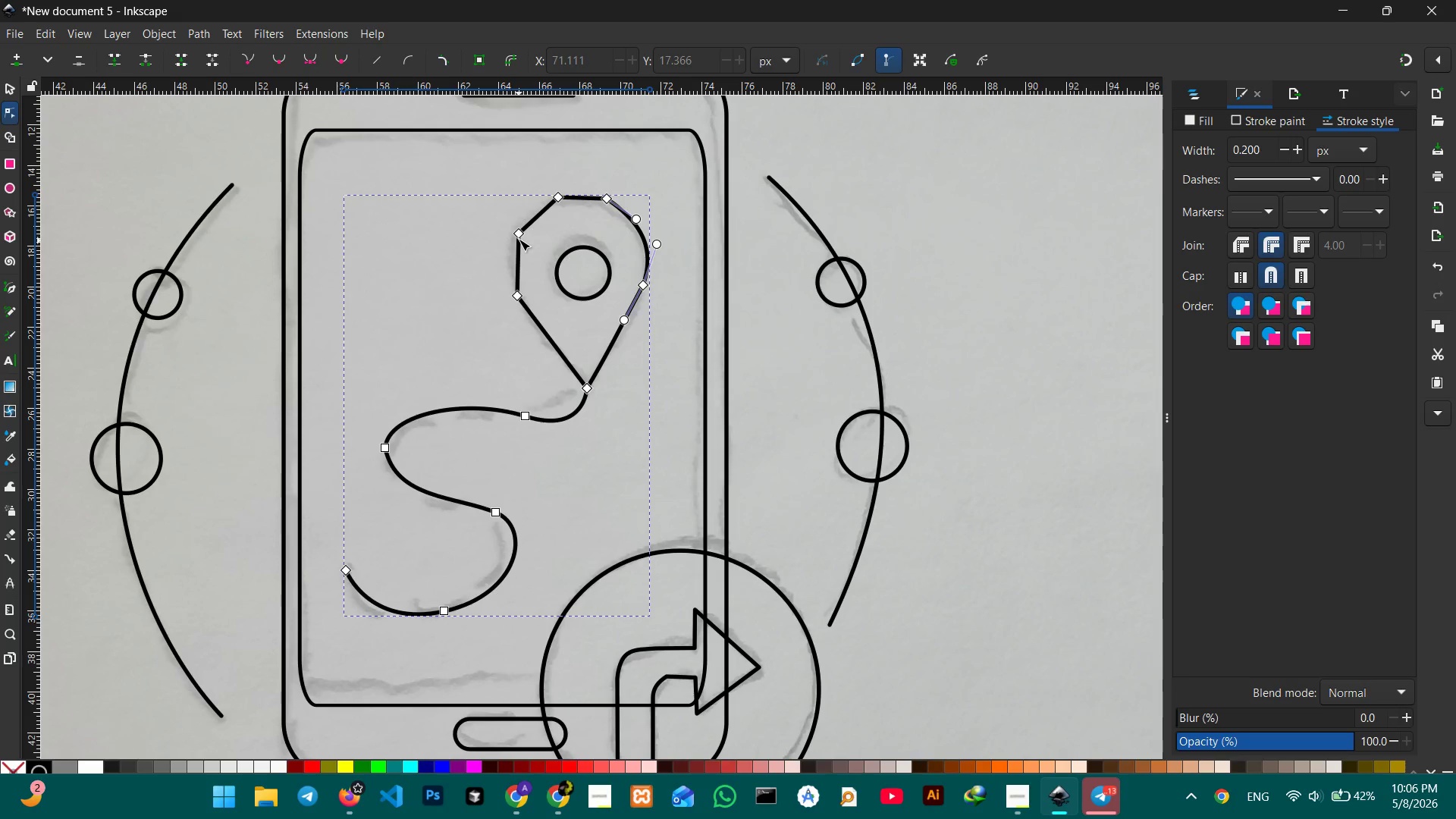 
left_click([519, 234])
 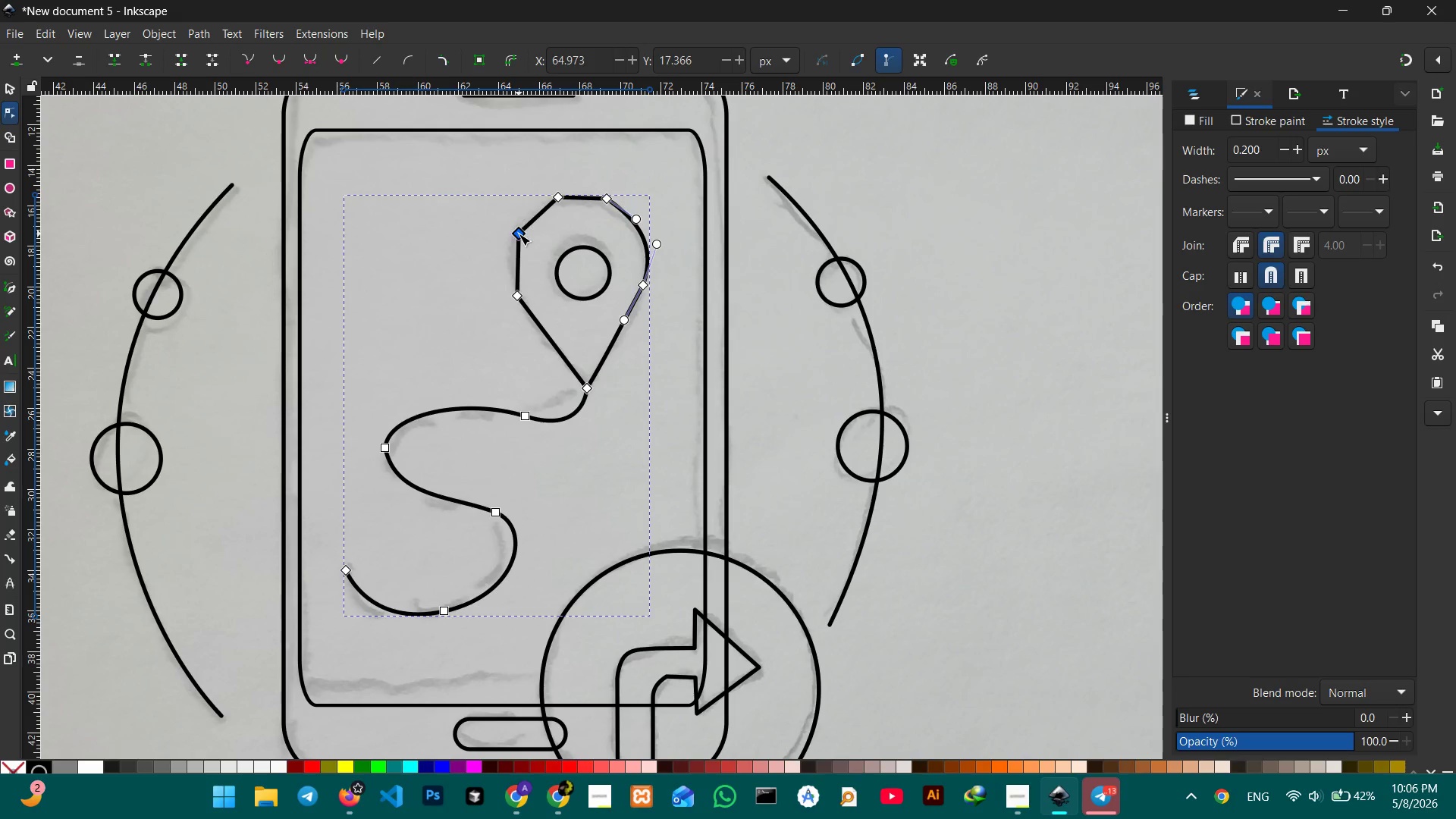 
key(Backspace)
 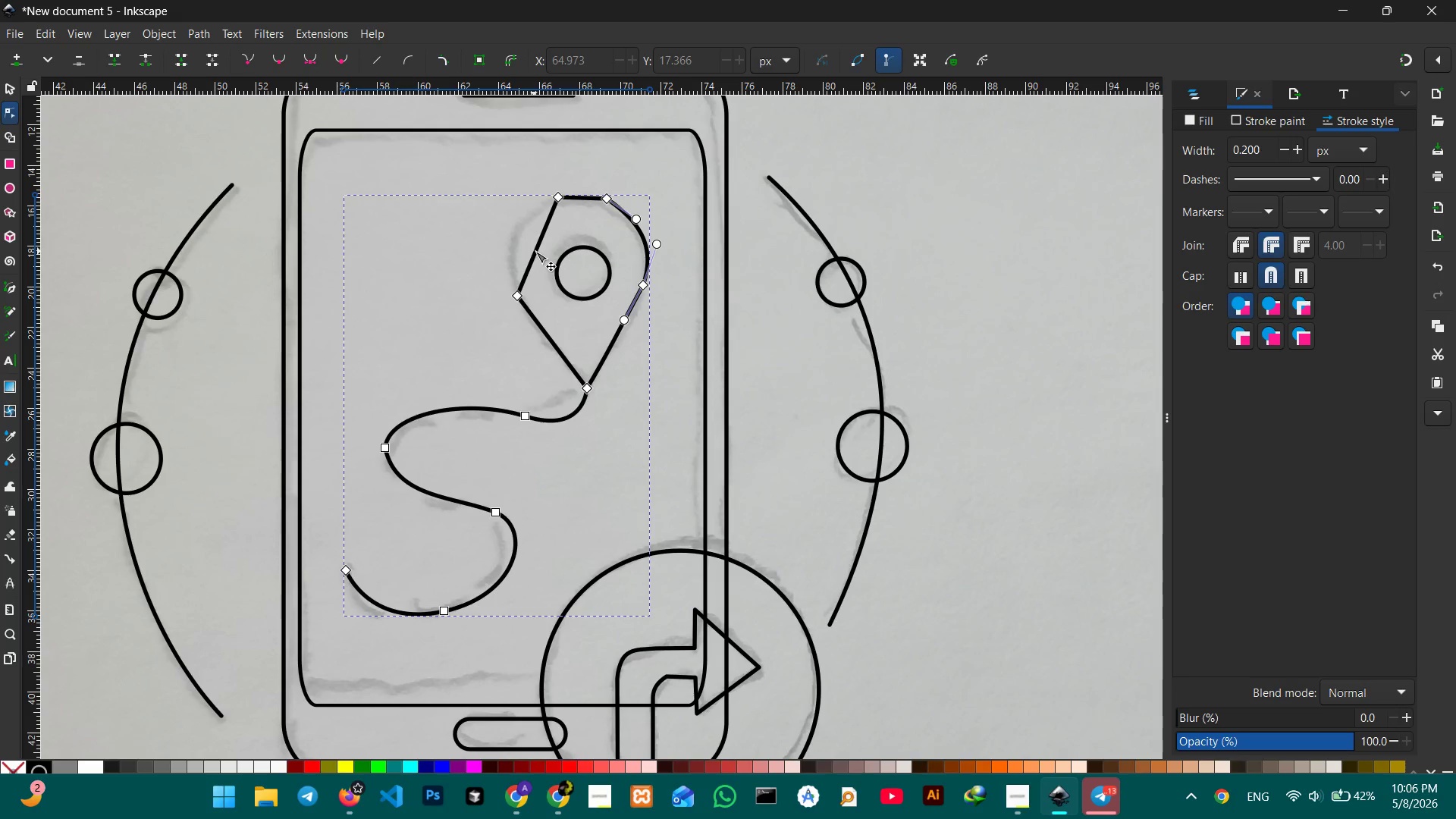 
left_click_drag(start_coordinate=[535, 251], to_coordinate=[516, 233])
 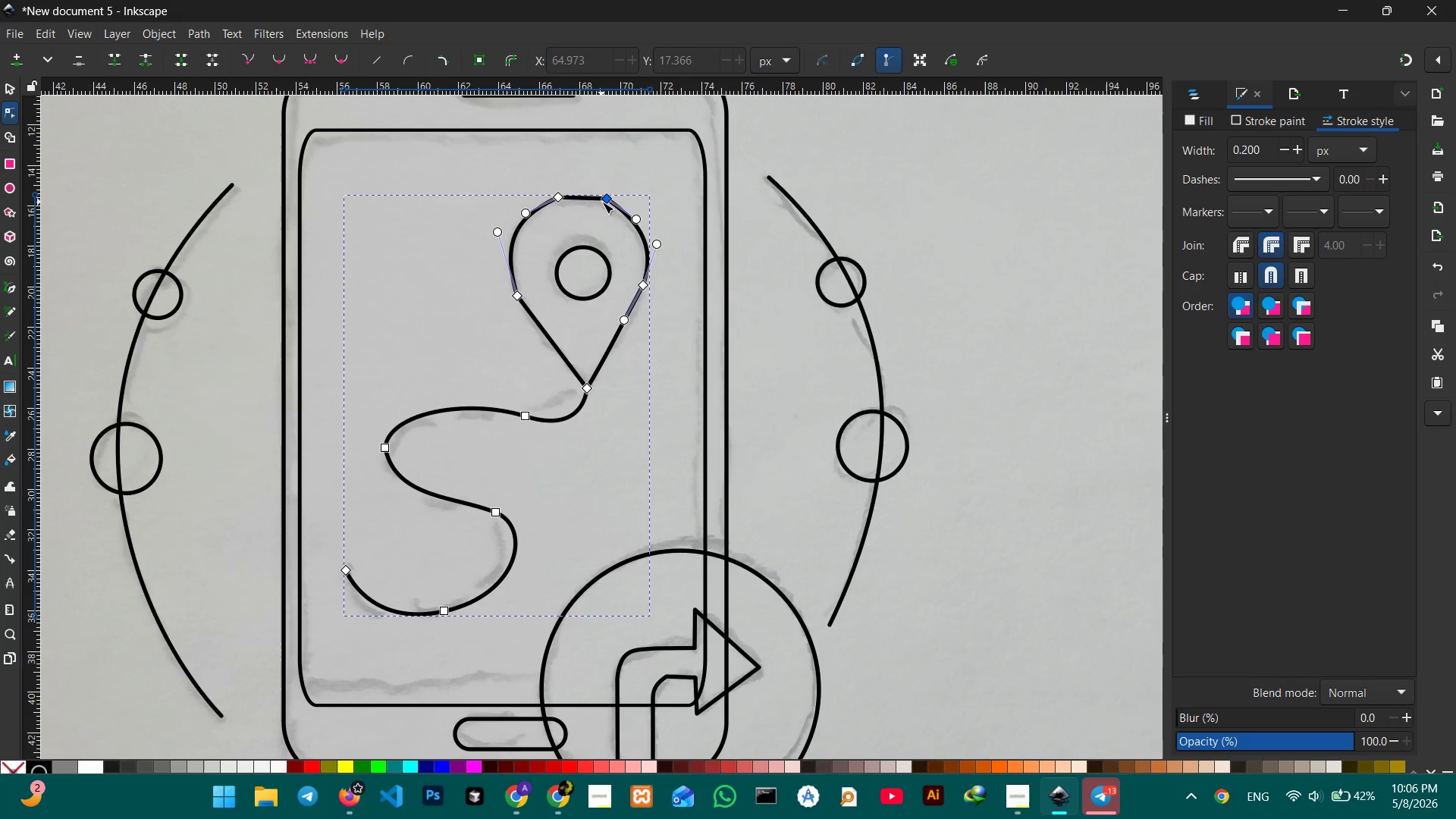 
left_click([605, 200])
 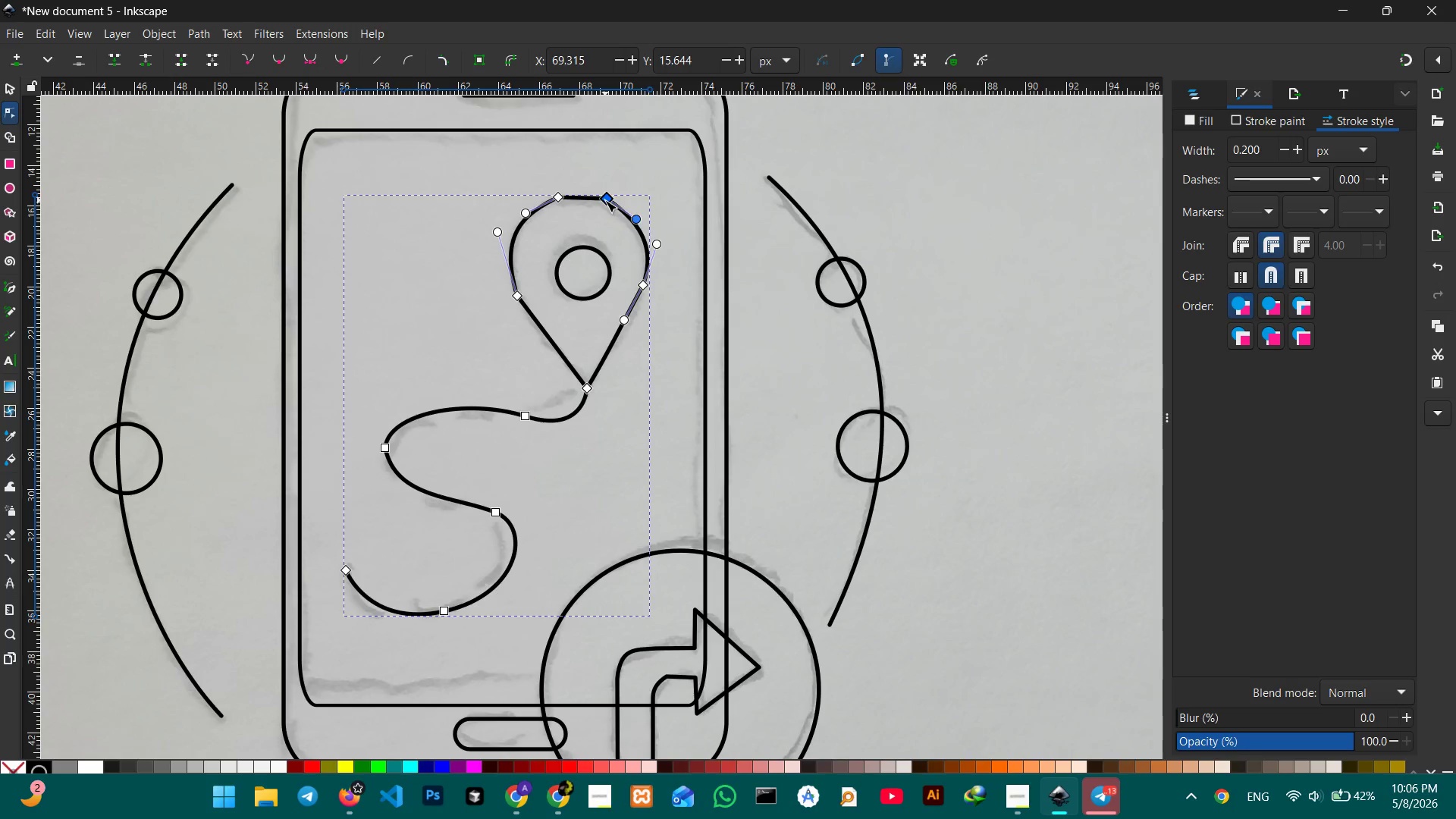 
key(Backspace)
 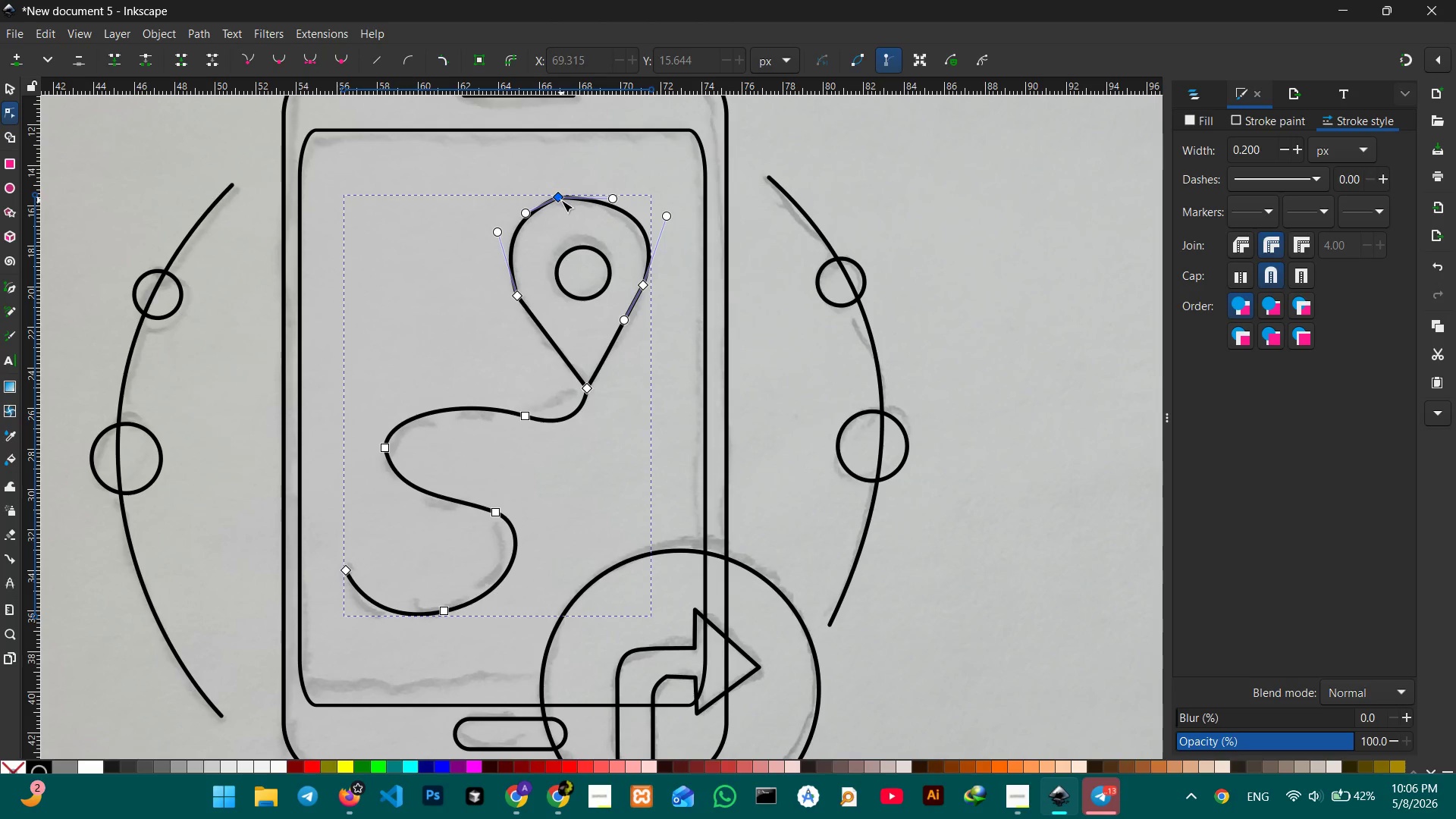 
left_click_drag(start_coordinate=[561, 200], to_coordinate=[581, 197])
 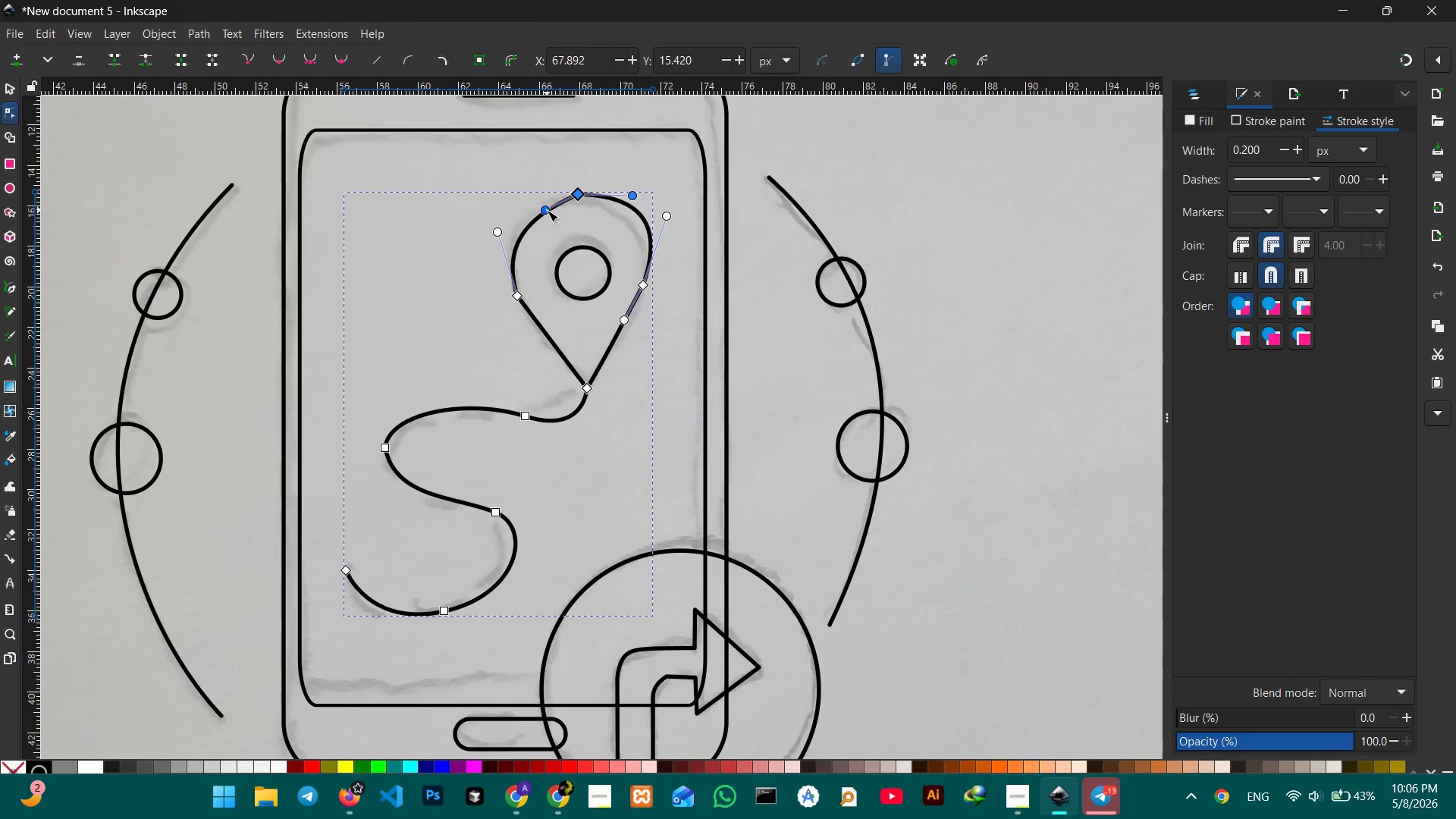 
left_click_drag(start_coordinate=[547, 210], to_coordinate=[541, 194])
 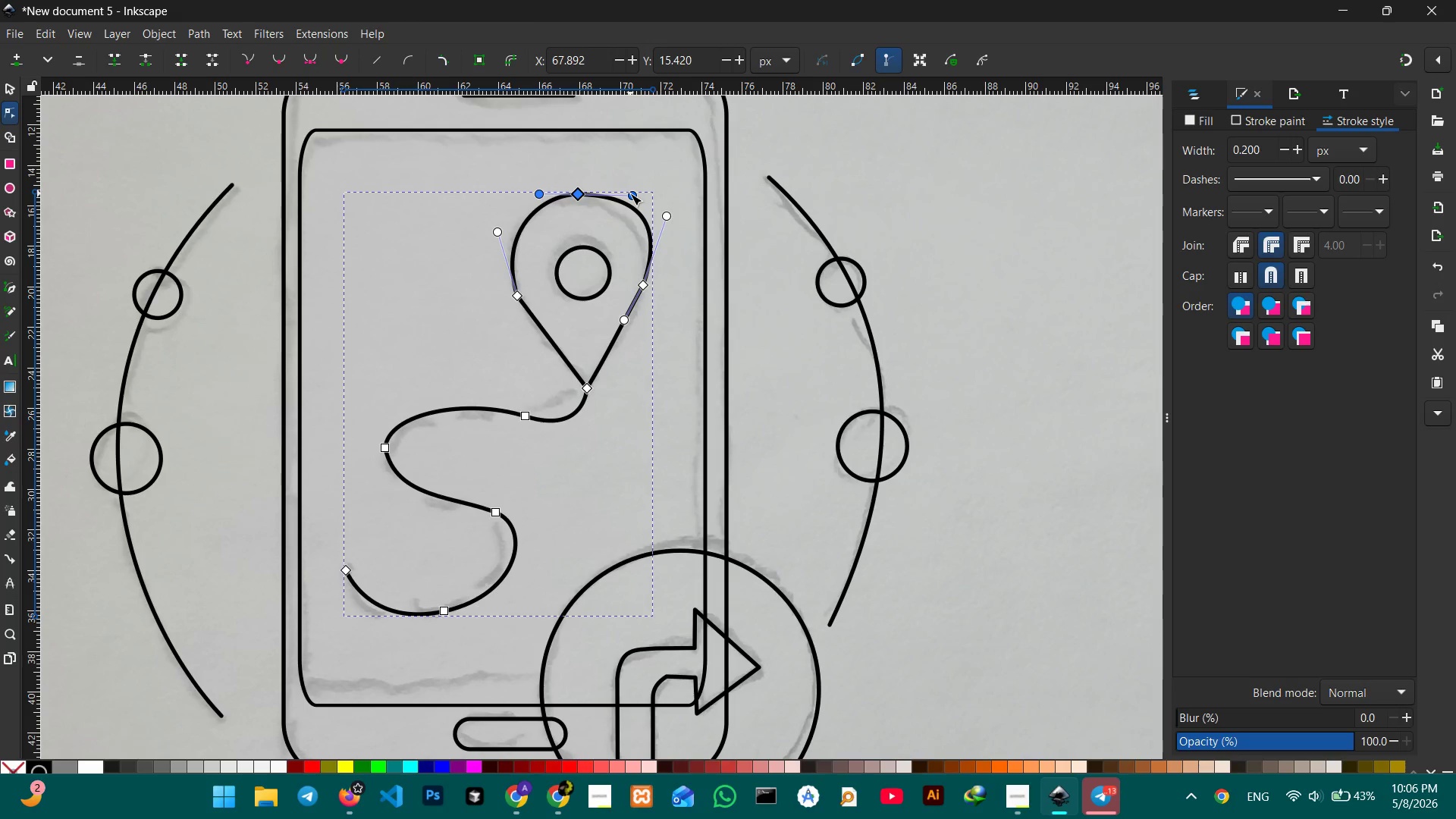 
left_click_drag(start_coordinate=[630, 193], to_coordinate=[617, 190])
 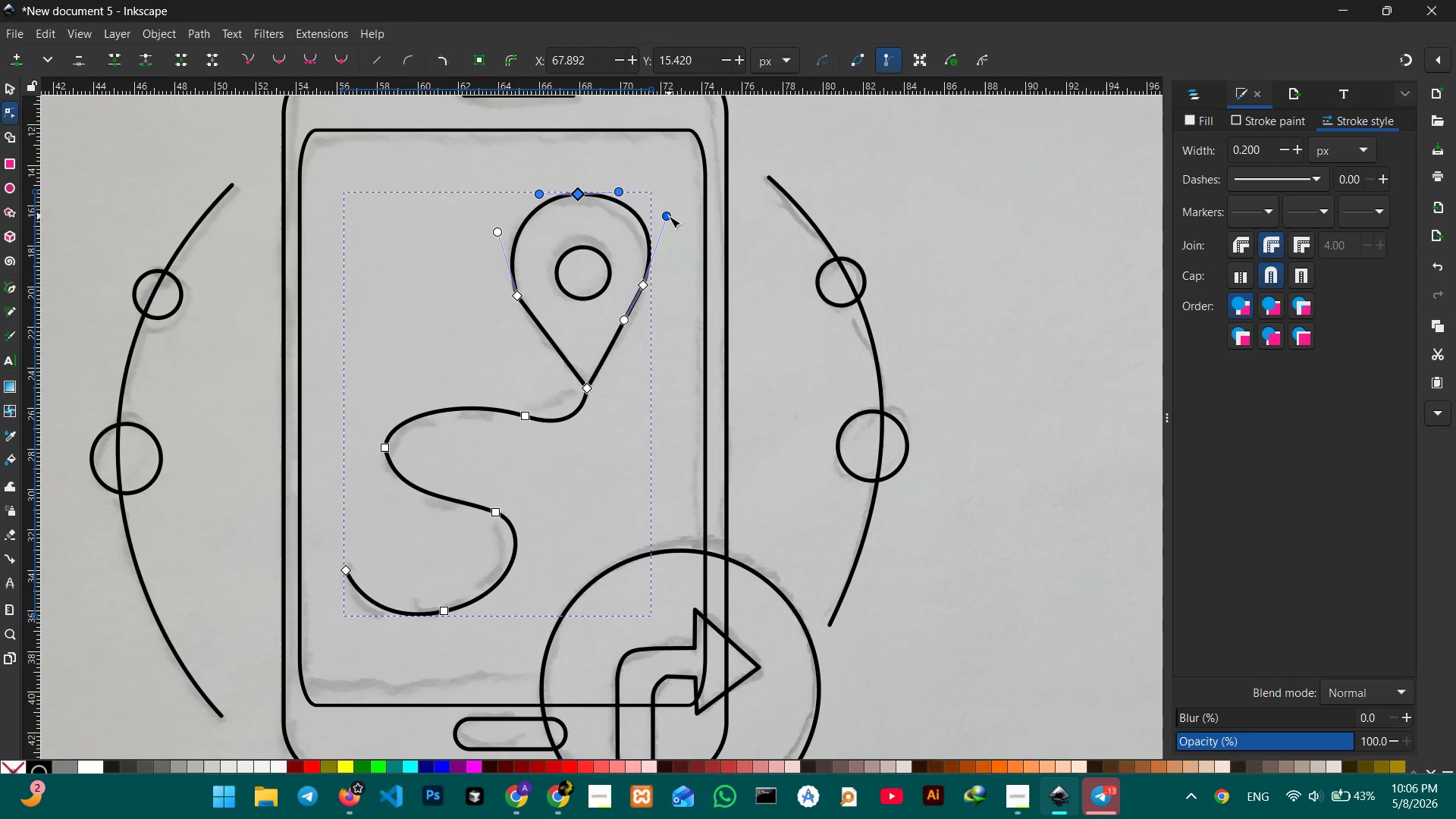 
left_click_drag(start_coordinate=[669, 216], to_coordinate=[657, 223])
 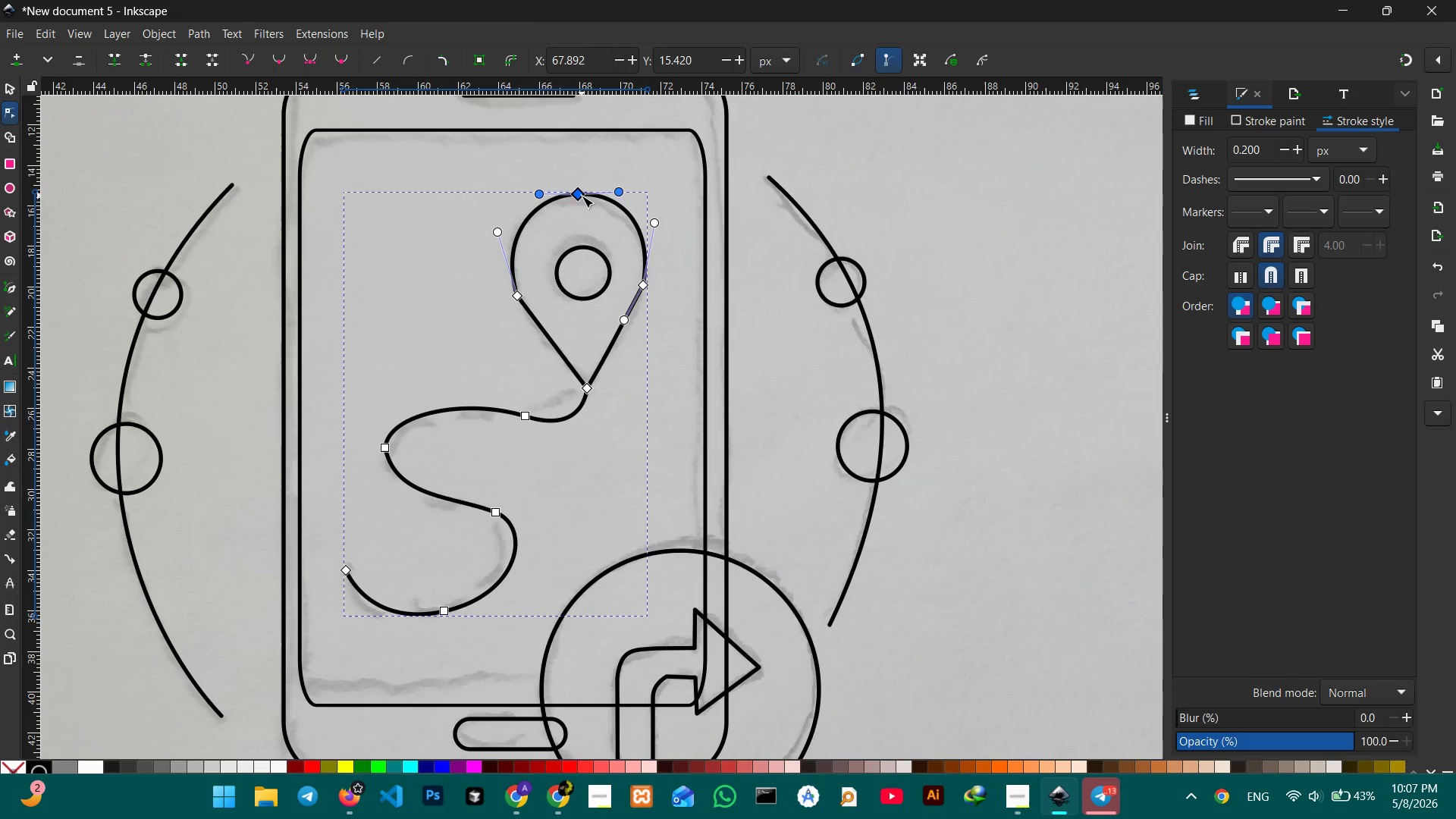 
left_click_drag(start_coordinate=[582, 196], to_coordinate=[580, 203])
 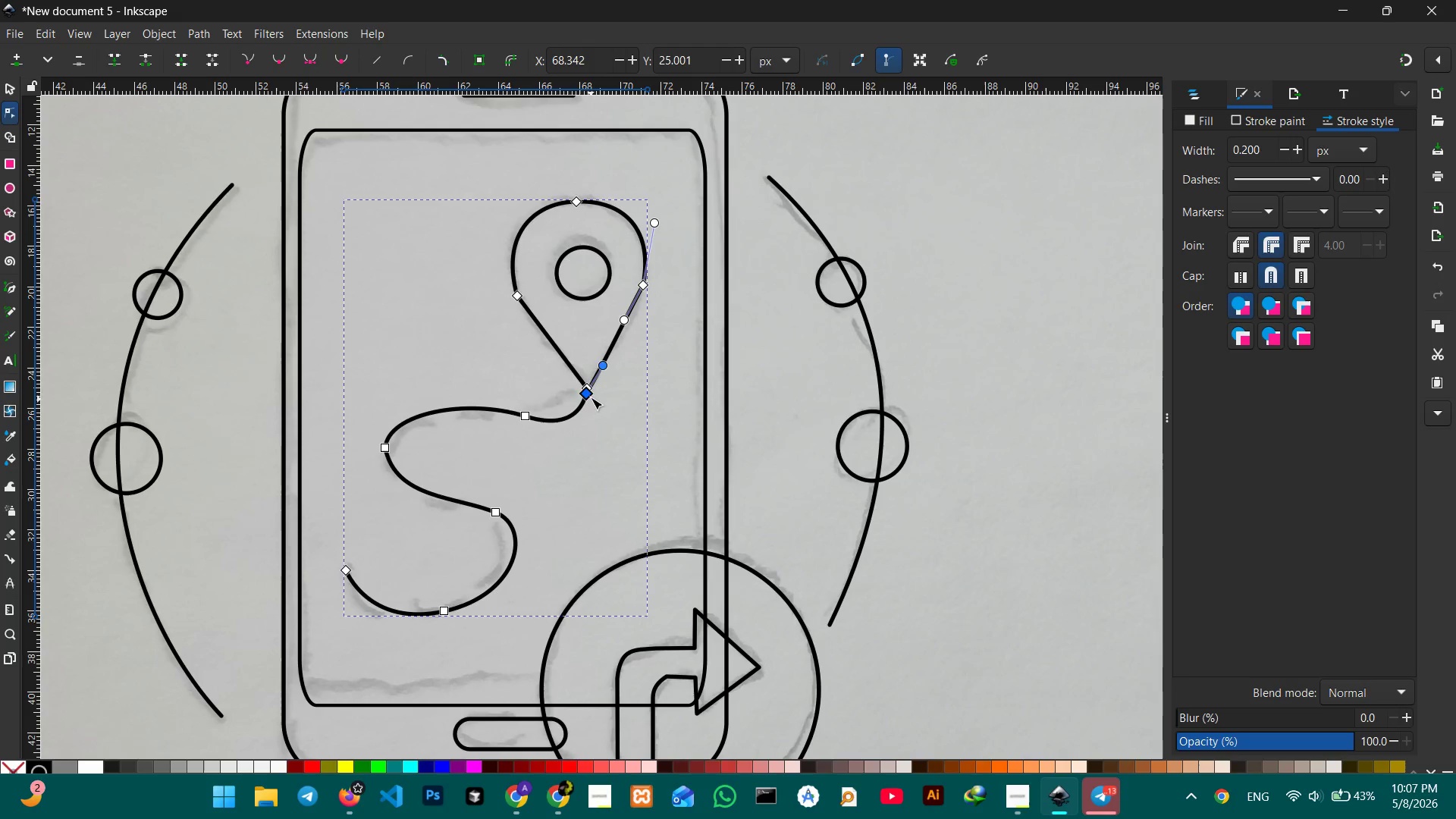 
wait(7.61)
 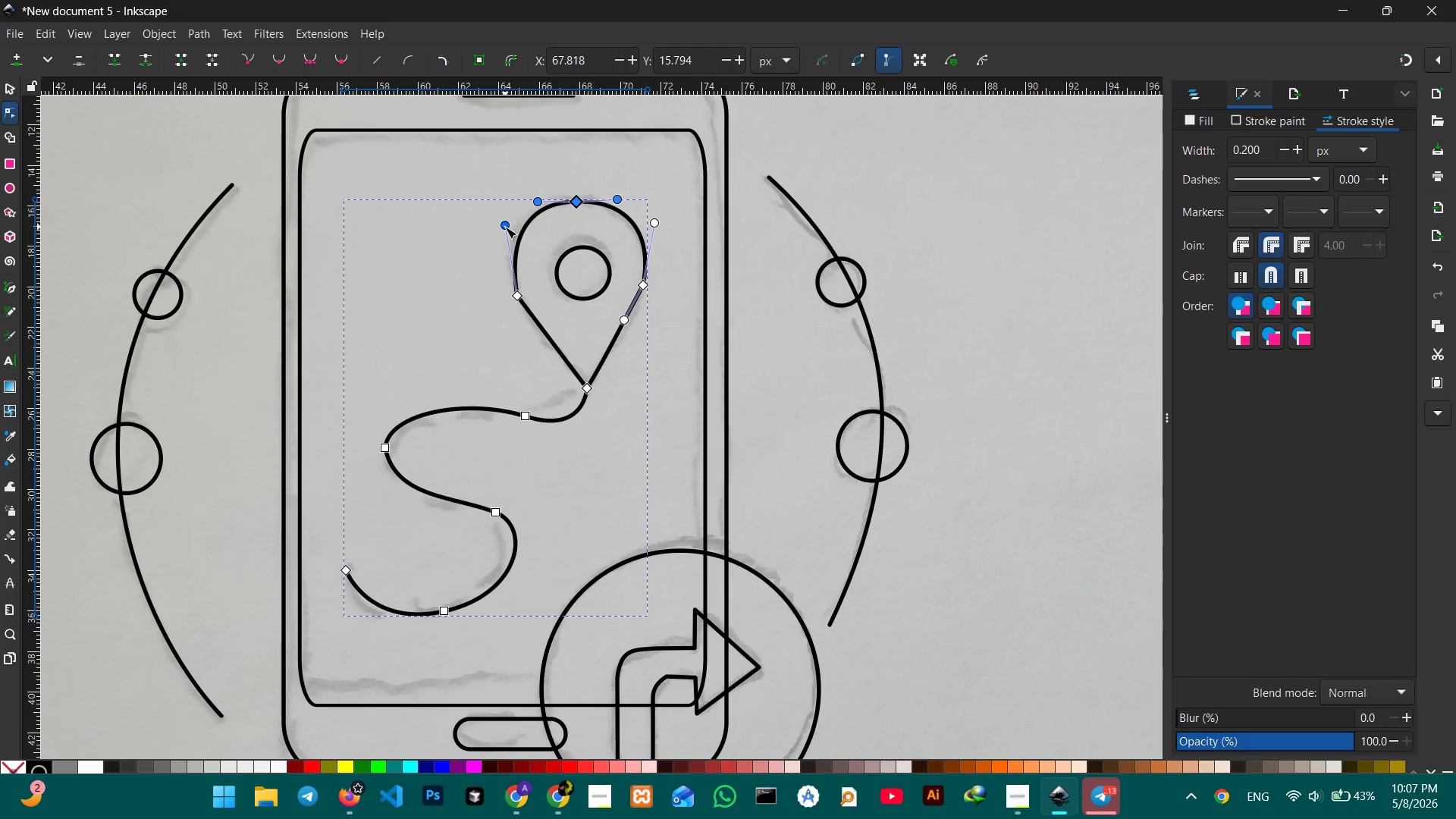 
left_click([613, 405])
 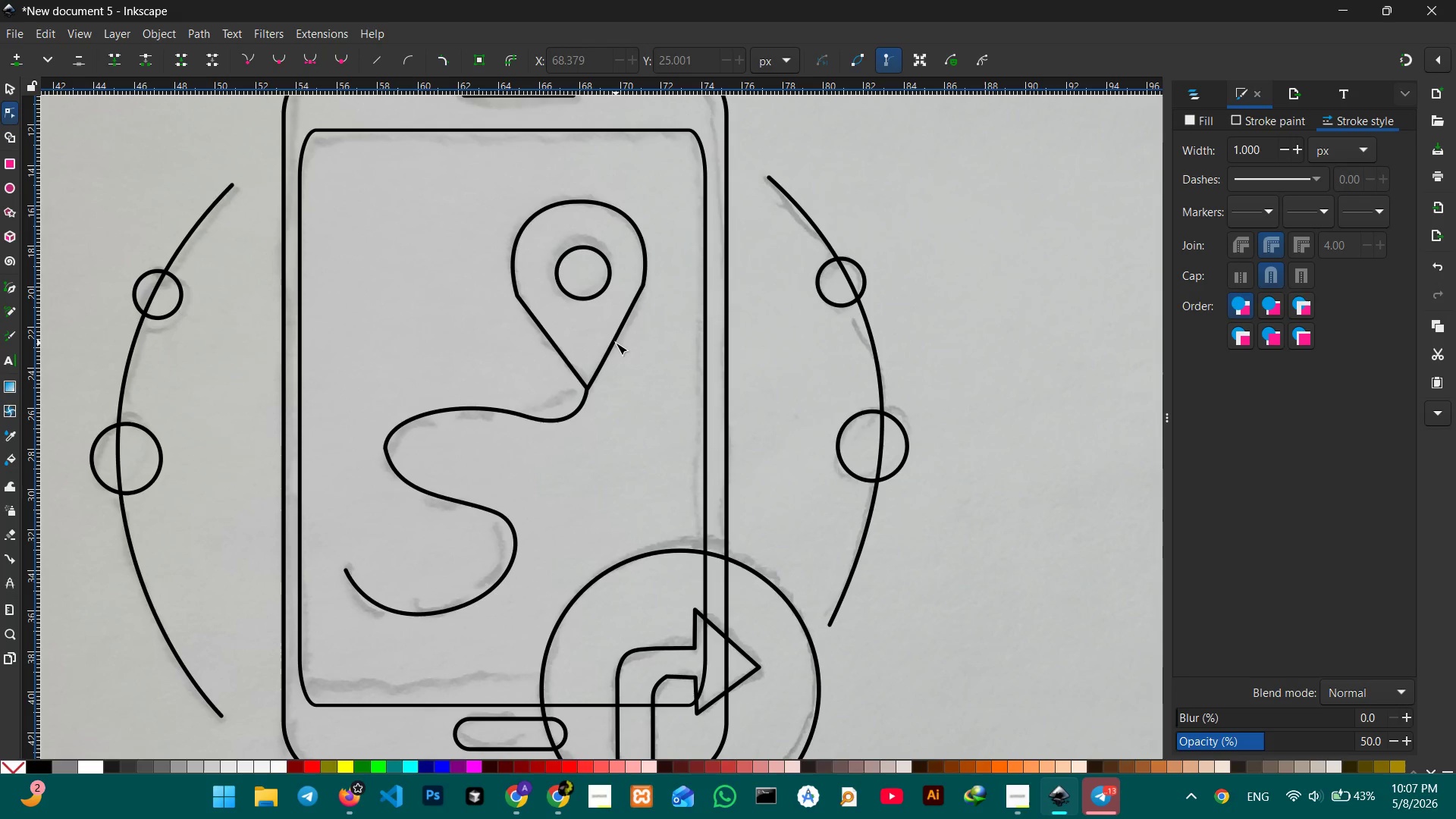 
left_click([611, 342])
 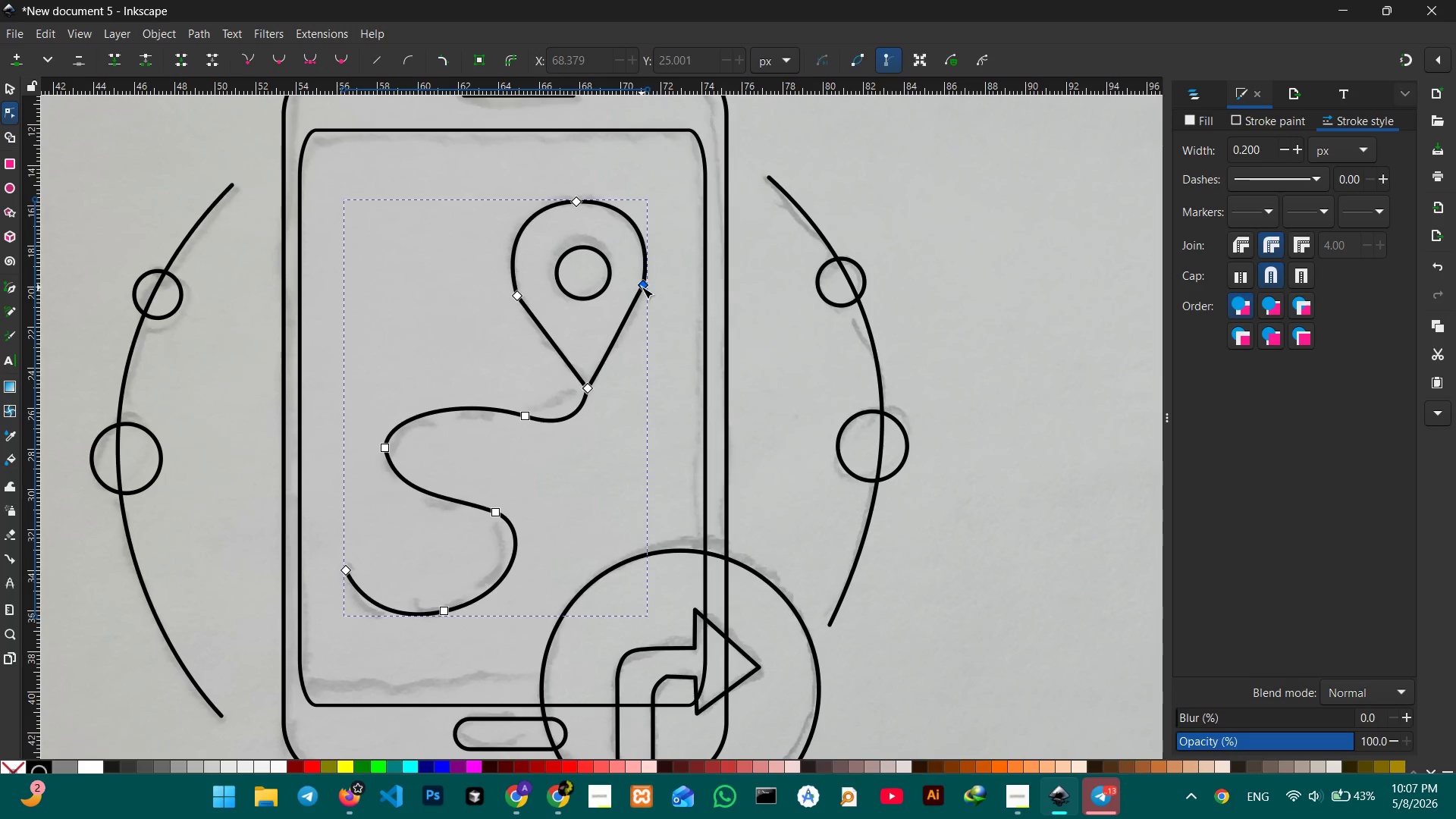 
left_click_drag(start_coordinate=[642, 287], to_coordinate=[639, 296])
 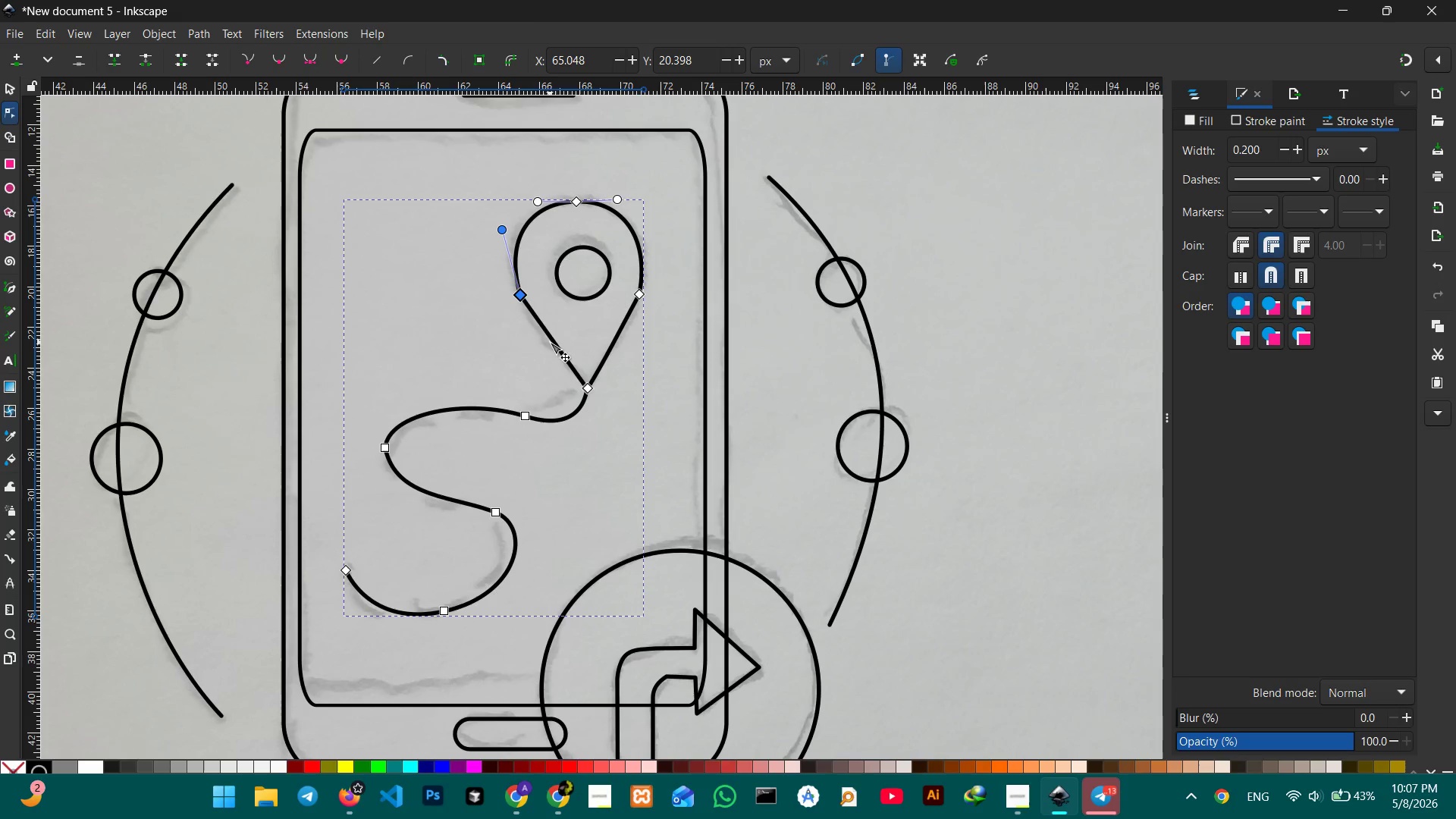 
left_click([485, 318])
 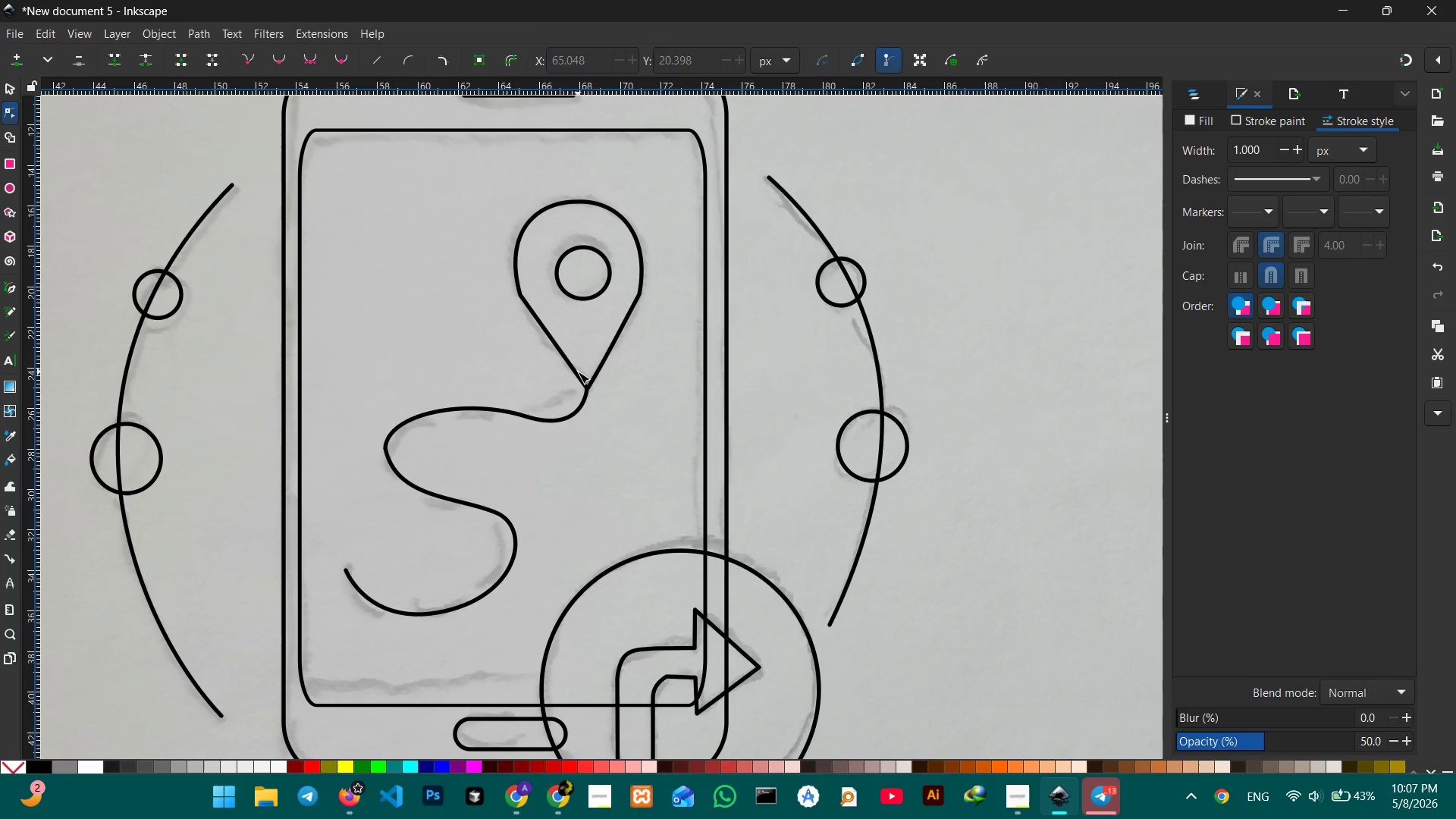 
wait(12.44)
 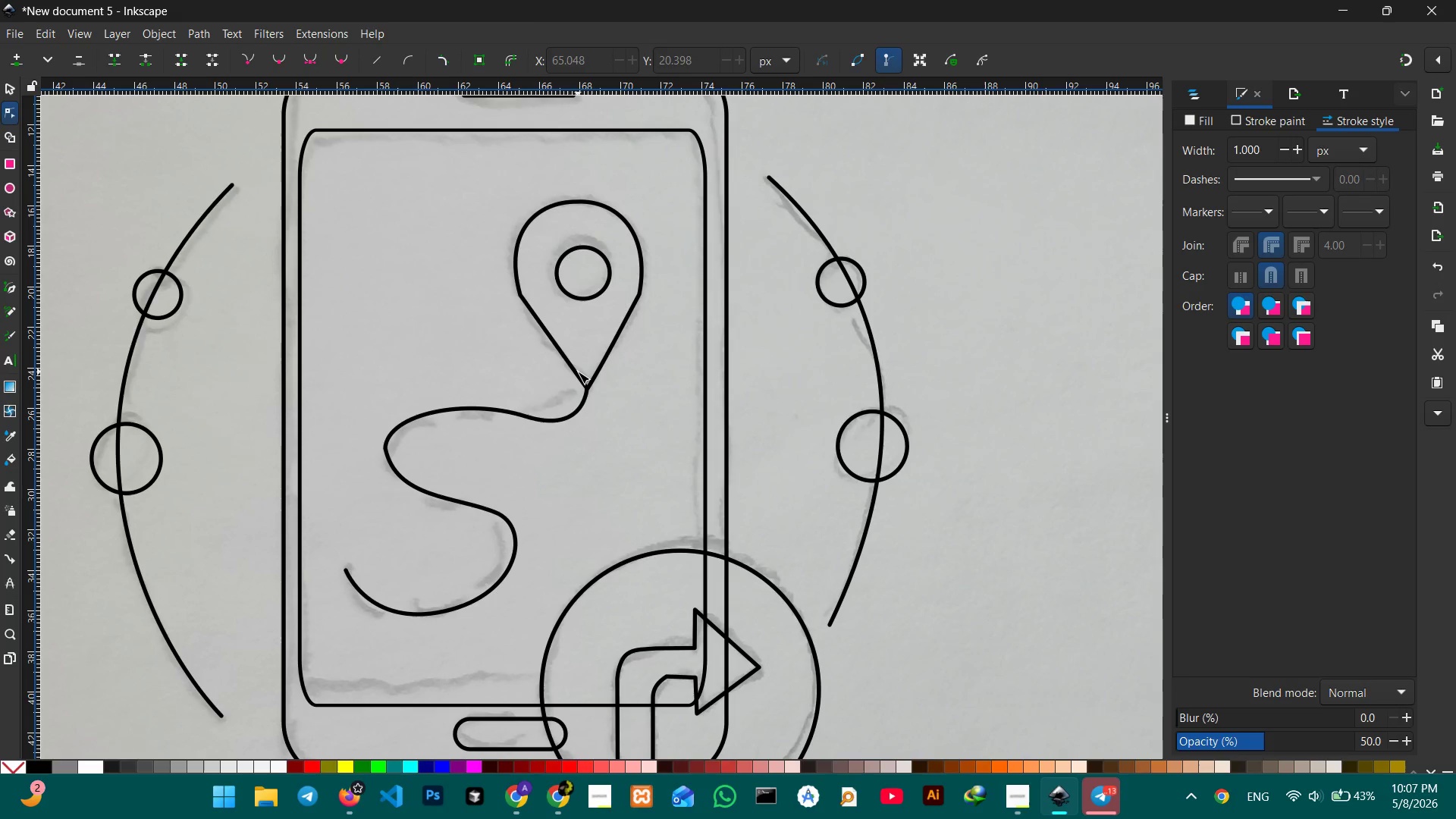 
scroll: coordinate [613, 389], scroll_direction: up, amount: 2.0
 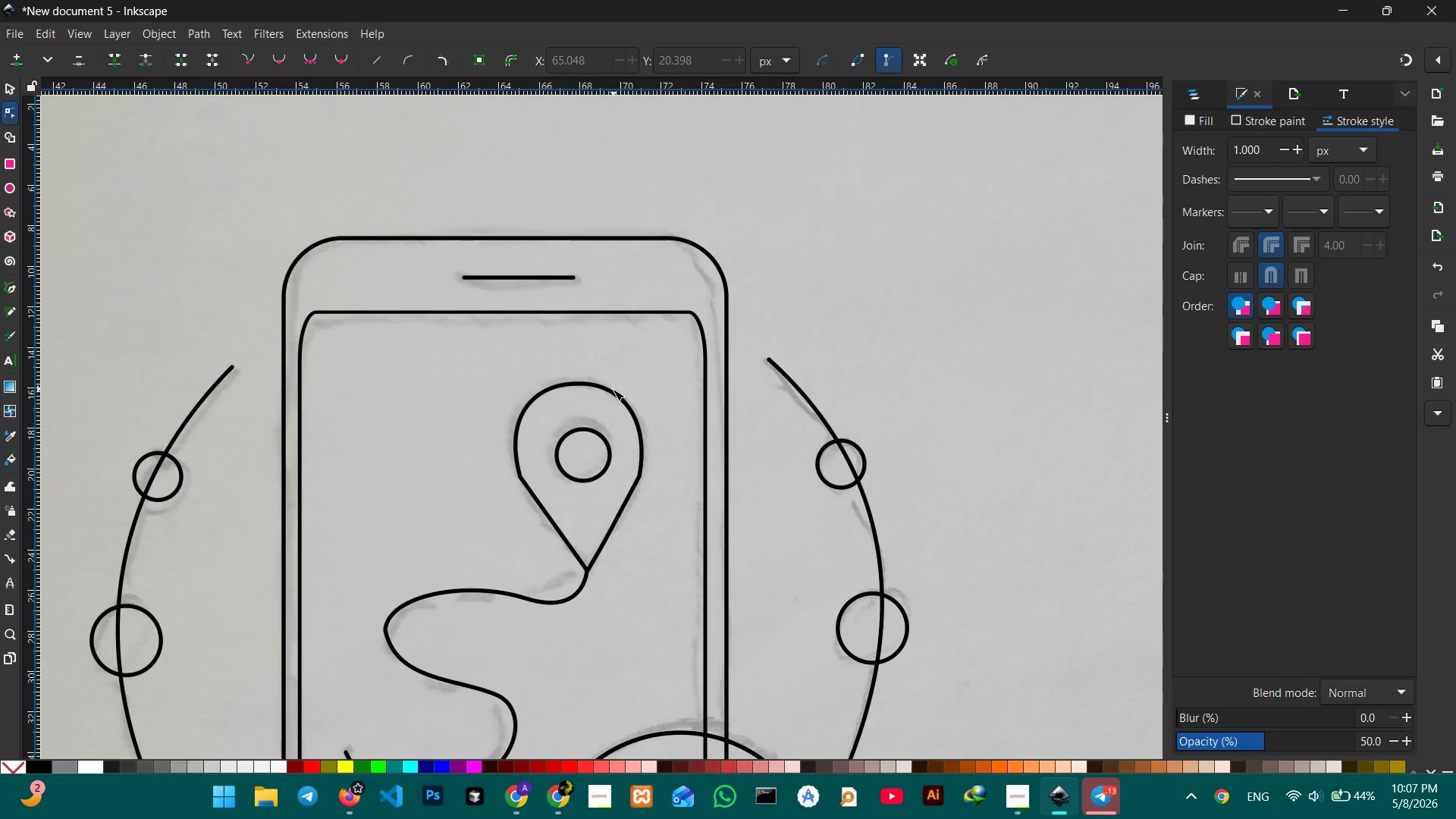 
scroll: coordinate [613, 389], scroll_direction: down, amount: 5.0
 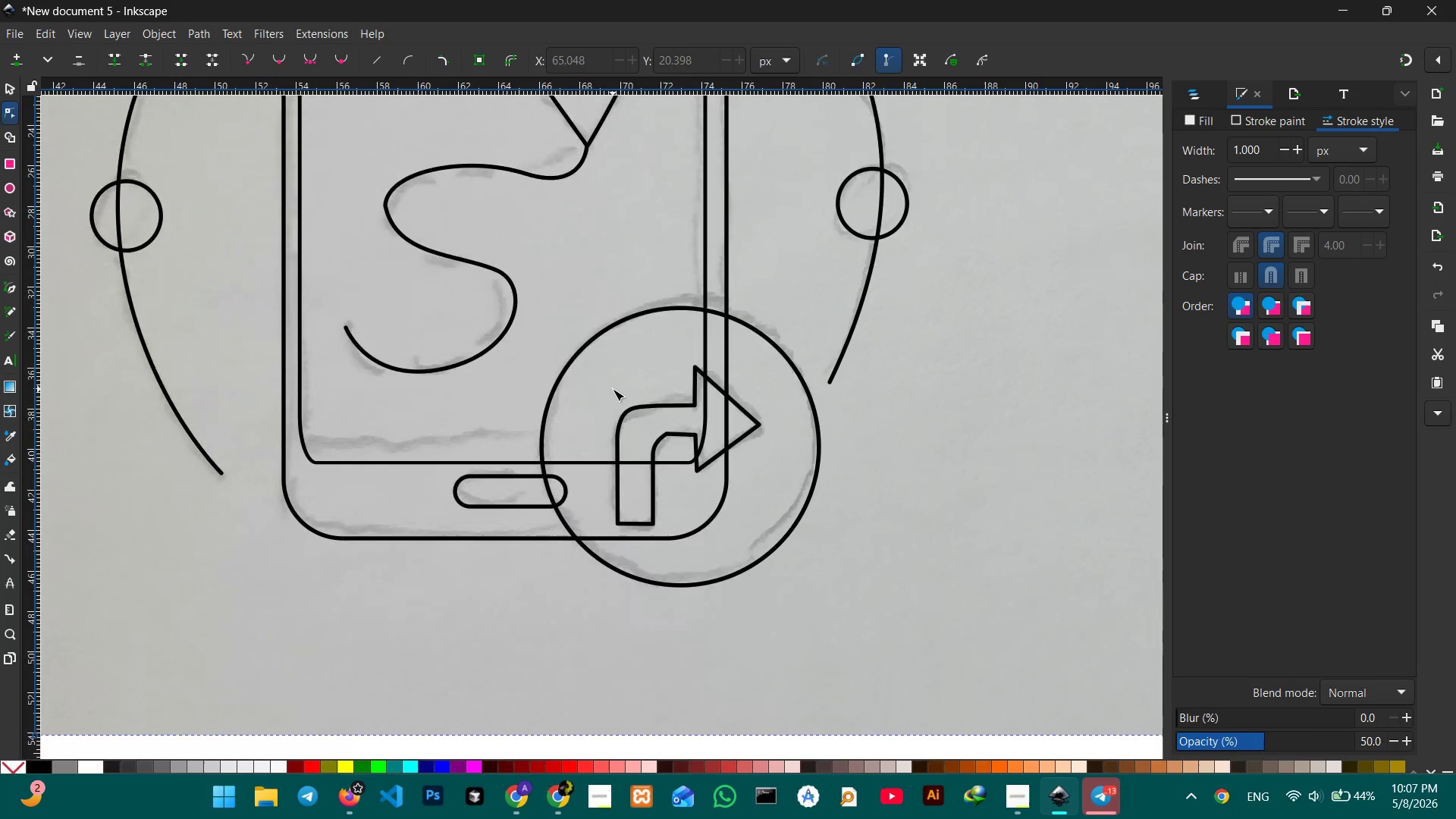 
hold_key(key=ControlLeft, duration=1.45)
scroll: coordinate [613, 389], scroll_direction: down, amount: 3.0
 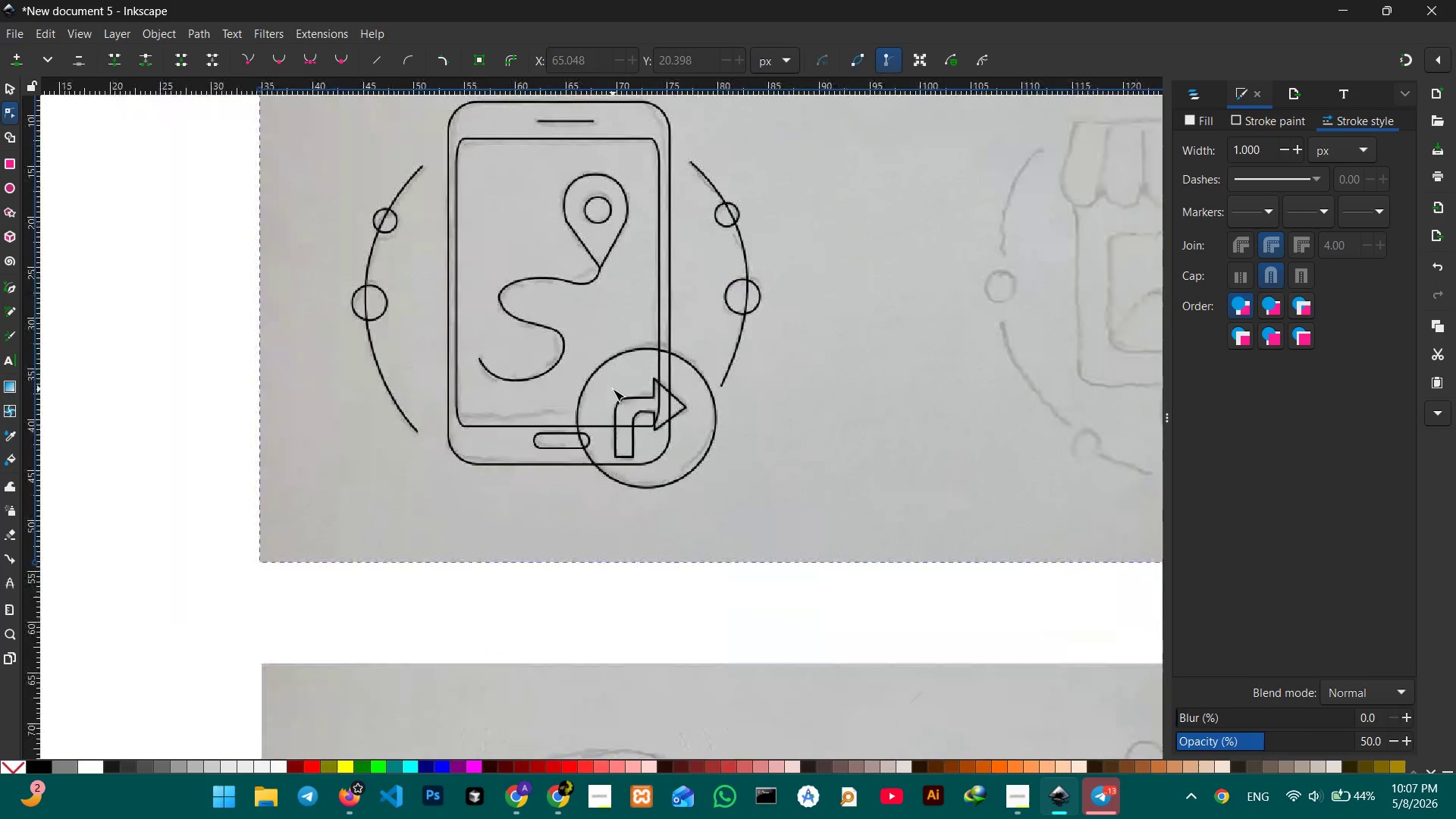 
scroll: coordinate [613, 389], scroll_direction: up, amount: 3.0
 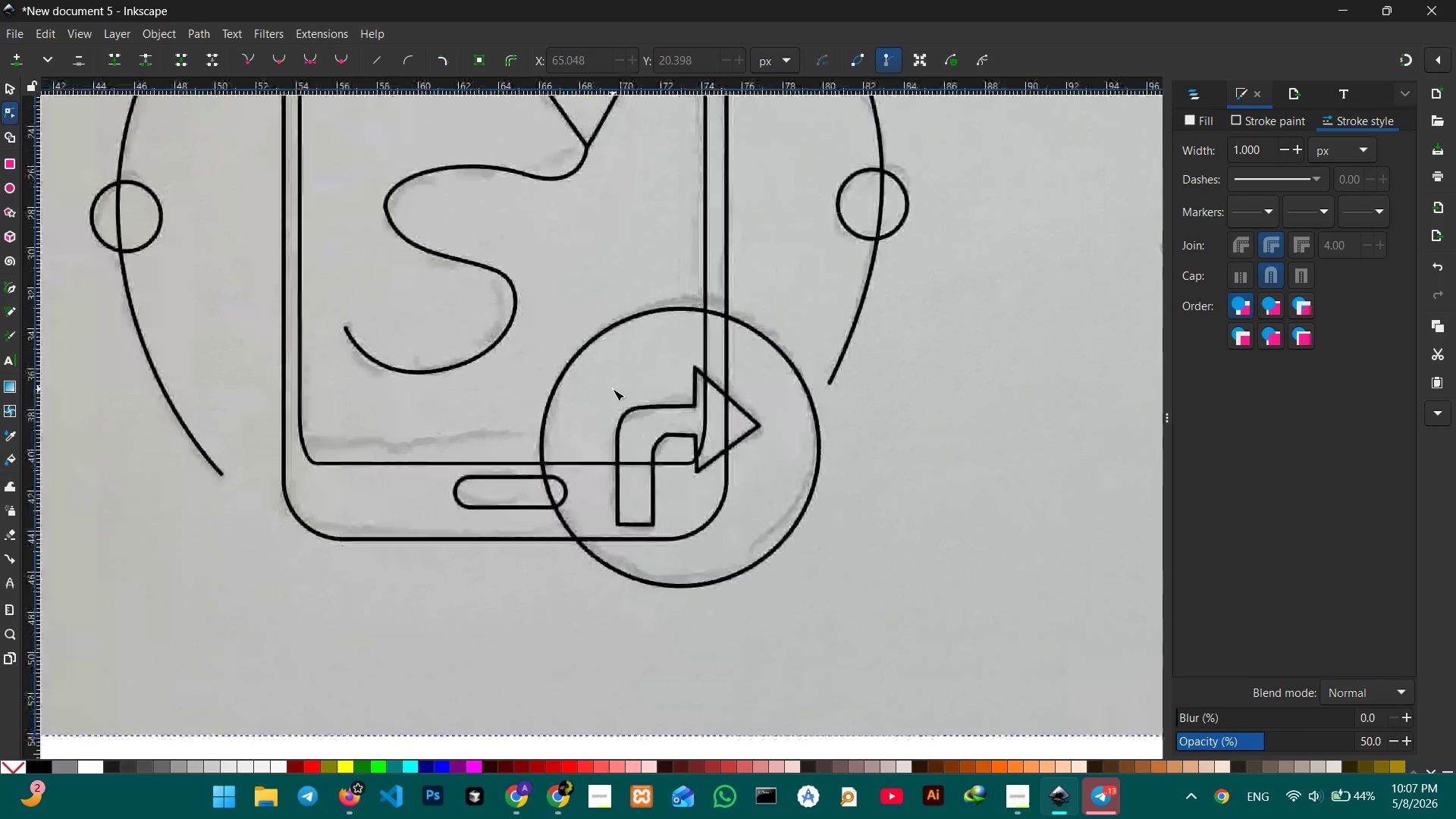 
hold_key(key=ControlLeft, duration=0.55)
scroll: coordinate [613, 389], scroll_direction: down, amount: 3.0
 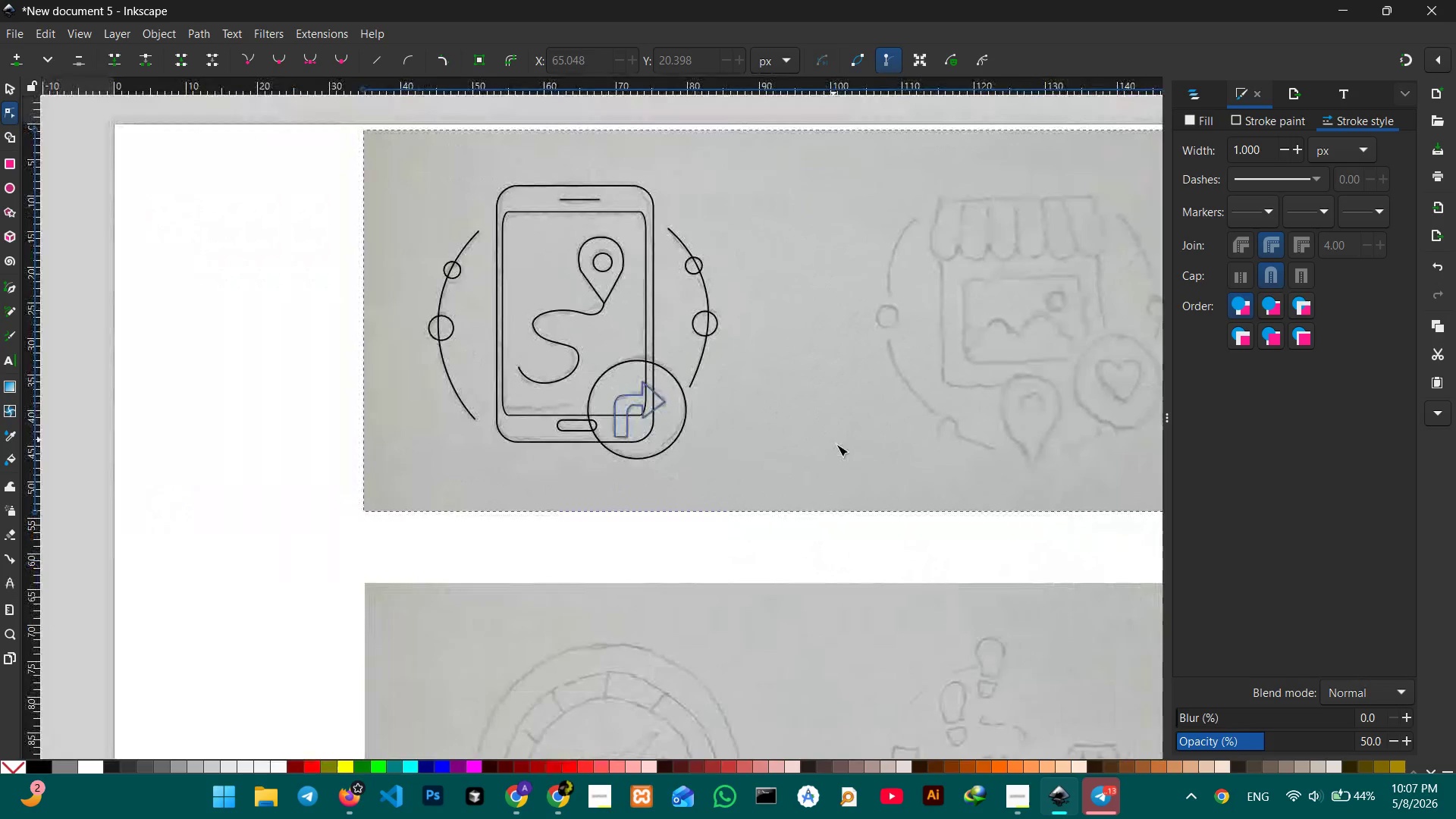 
hold_key(key=Space, duration=0.95)
 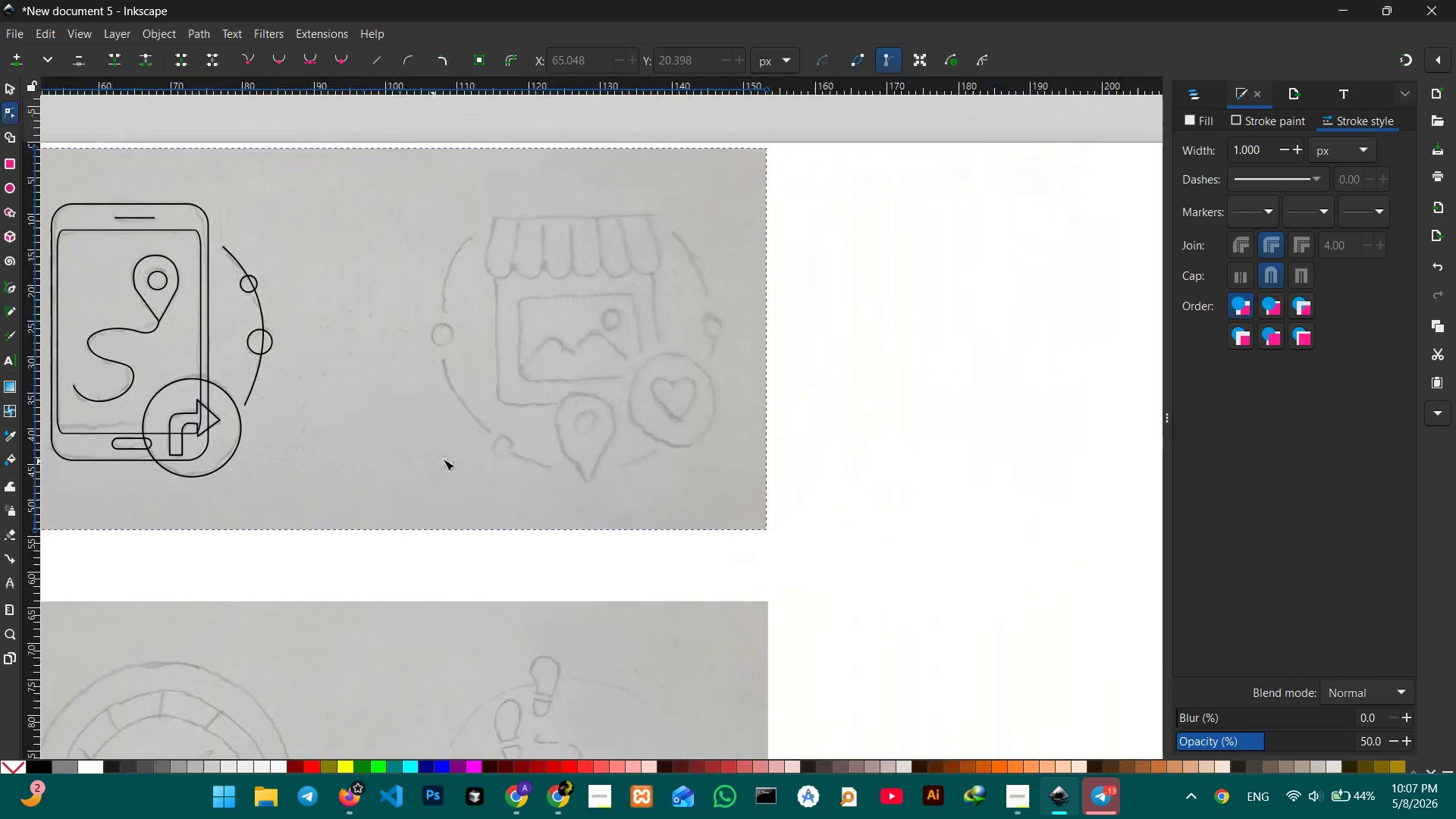 
left_click_drag(start_coordinate=[840, 450], to_coordinate=[394, 466])
 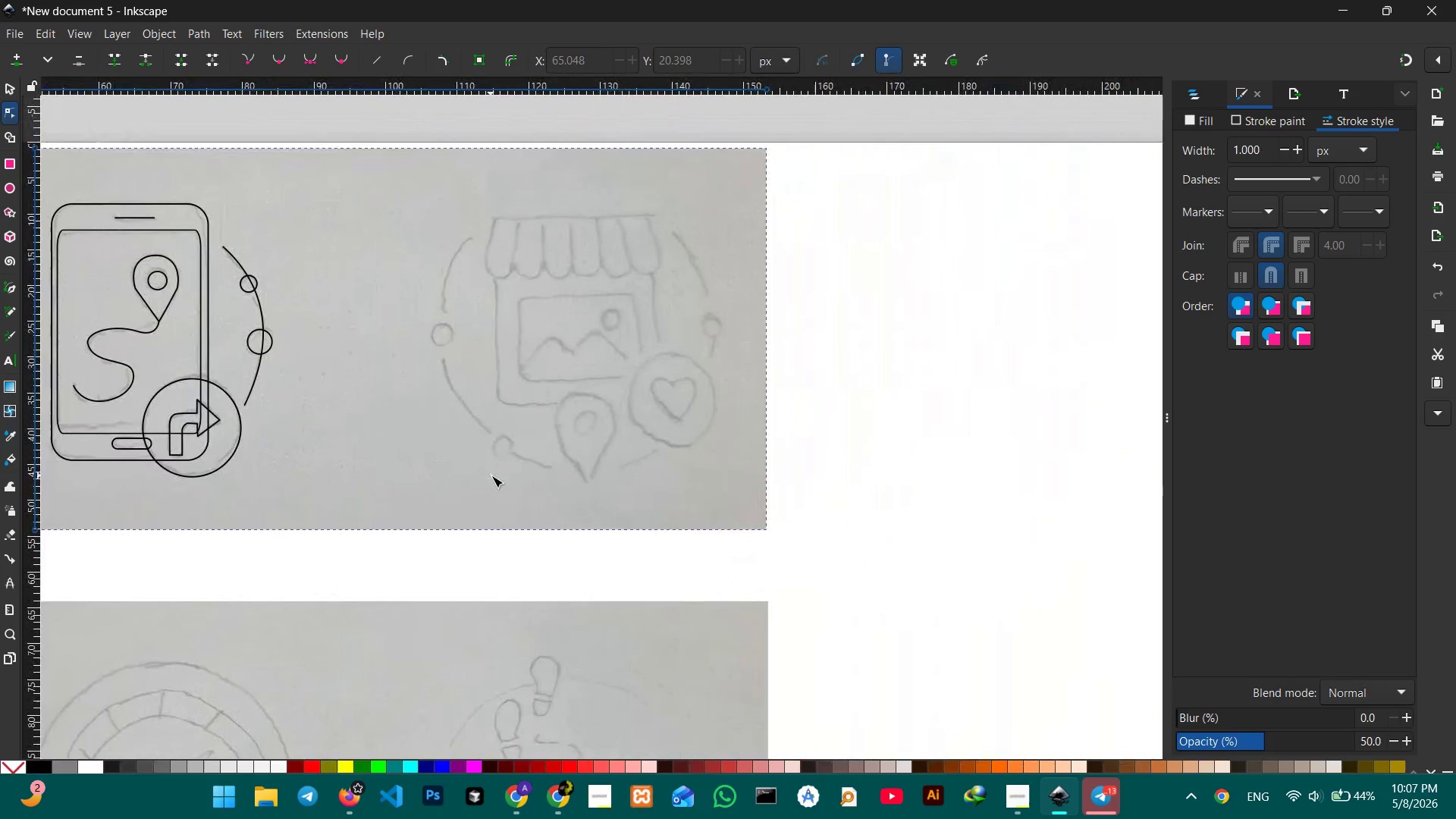 
left_click([557, 455])
 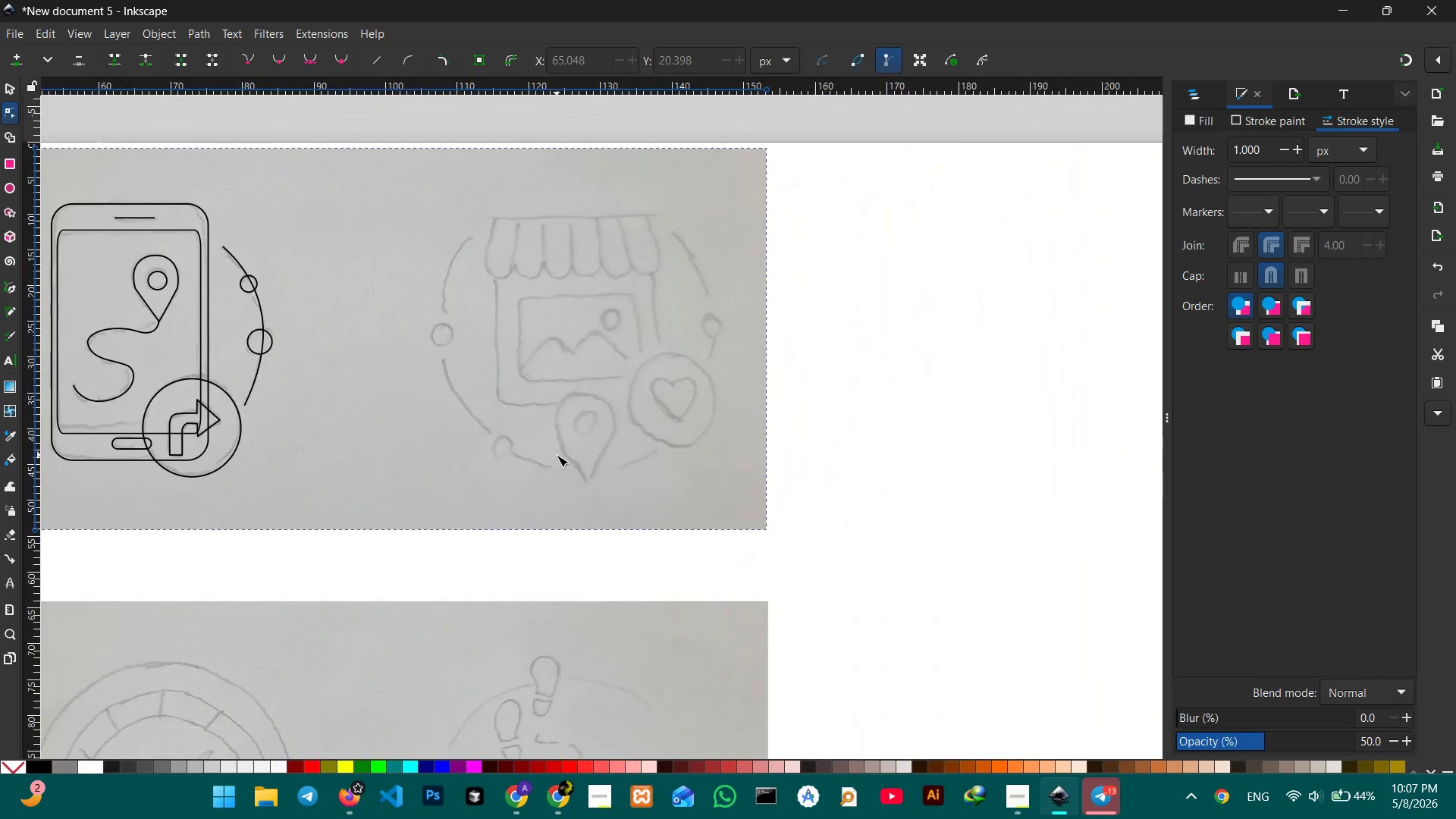 
hold_key(key=ControlLeft, duration=0.34)
scroll: coordinate [557, 455], scroll_direction: up, amount: 2.0
 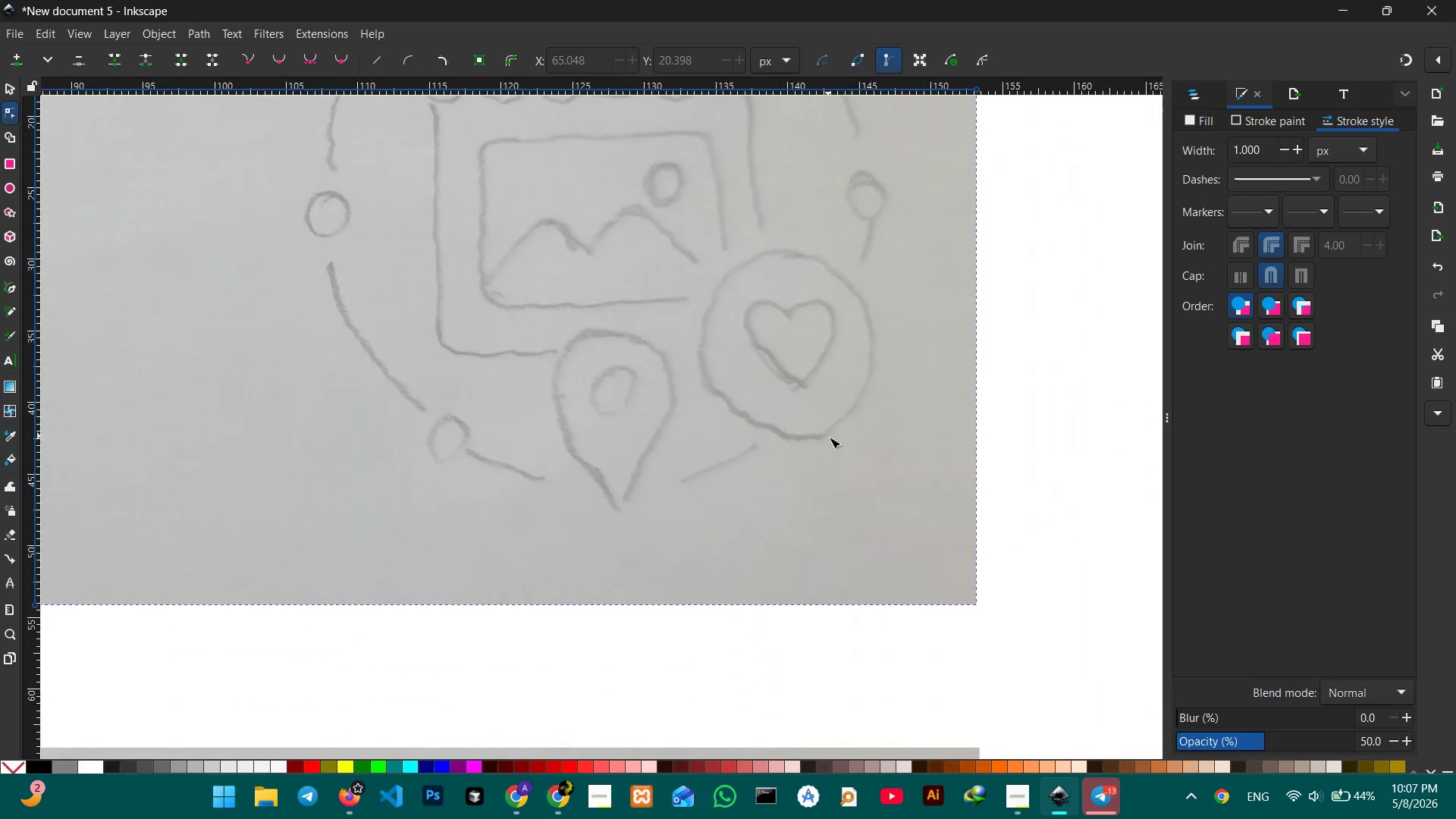 
hold_key(key=Space, duration=0.97)
 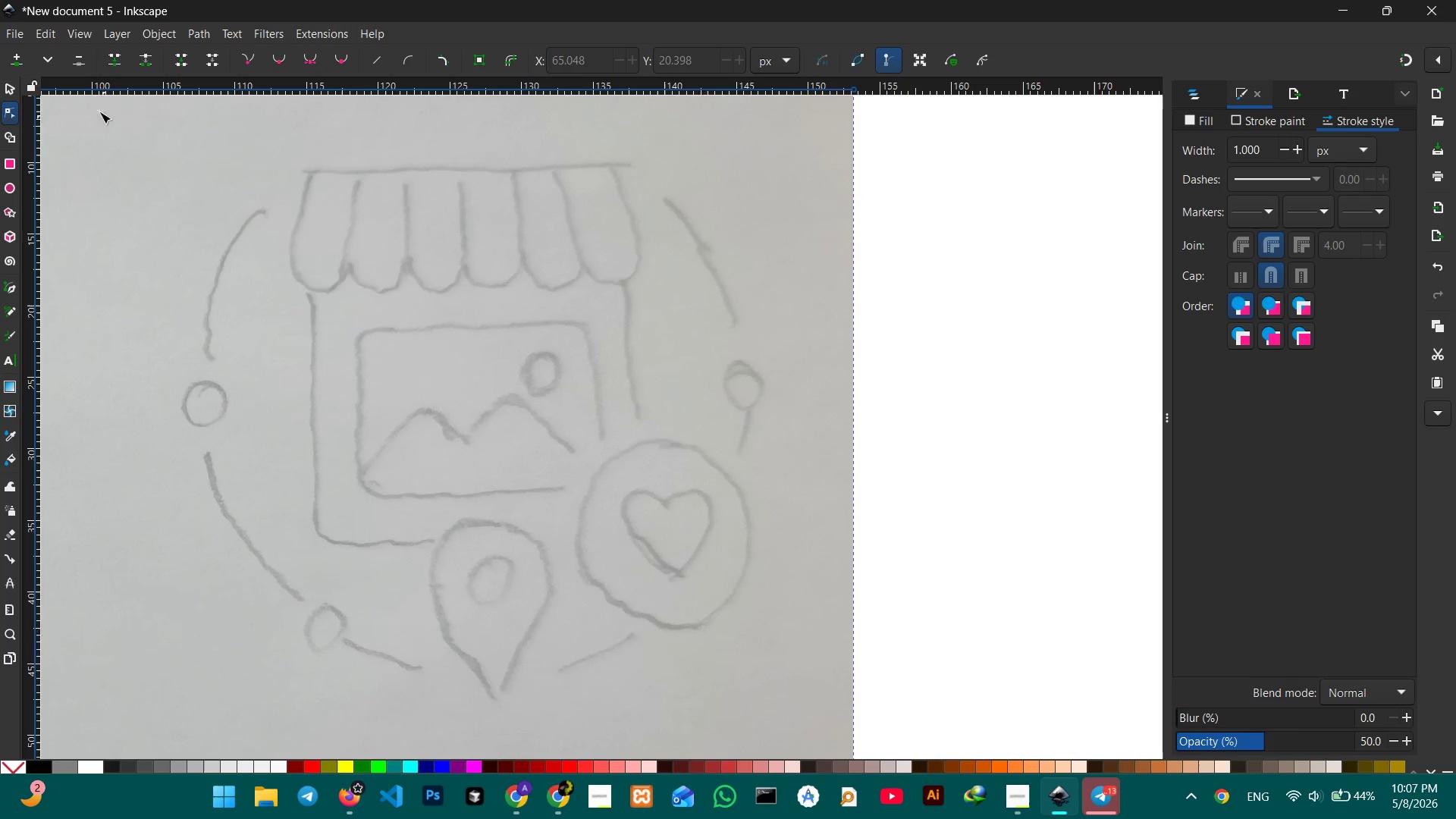 
left_click_drag(start_coordinate=[823, 439], to_coordinate=[701, 629])
 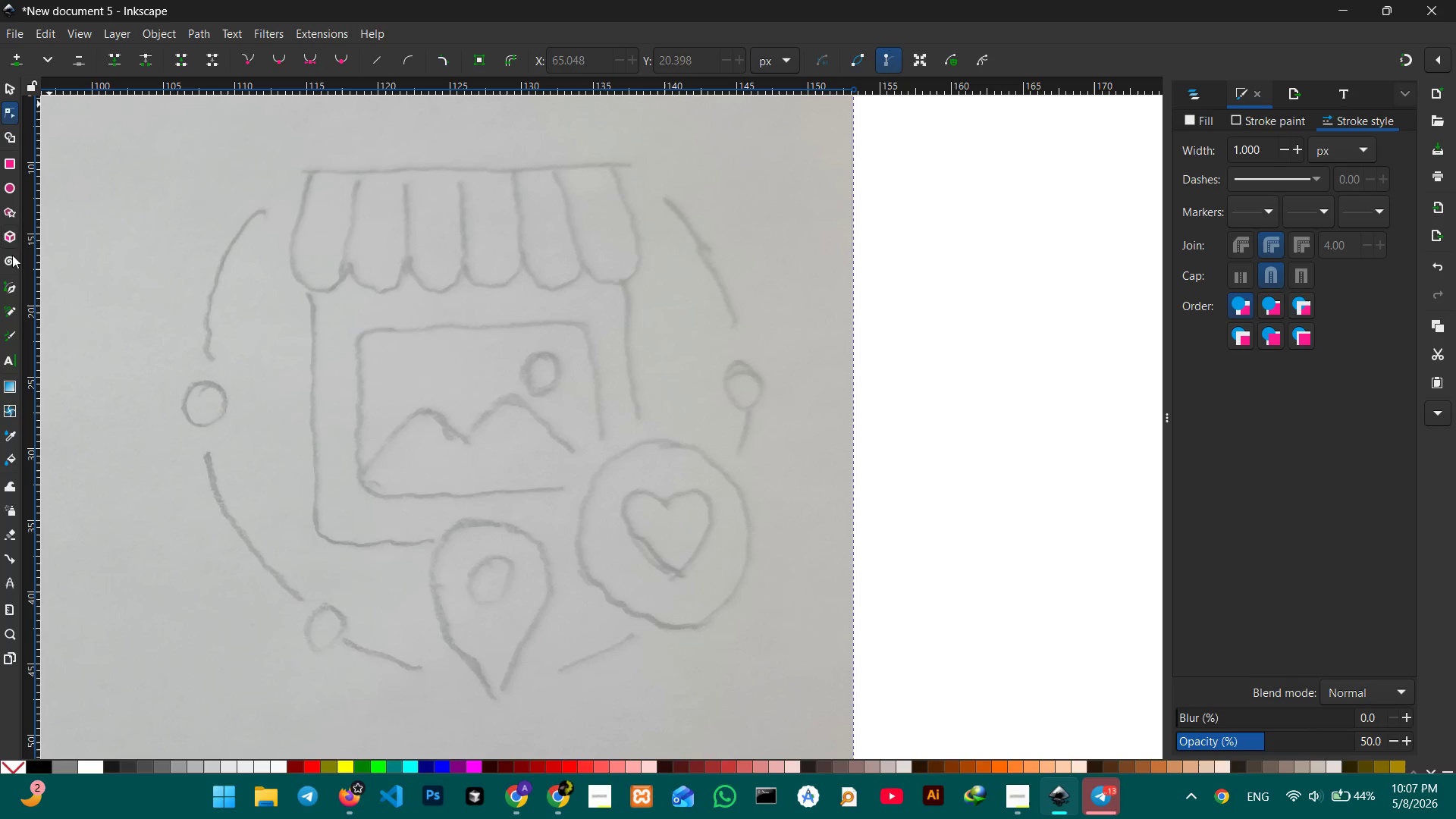 
left_click([7, 290])
 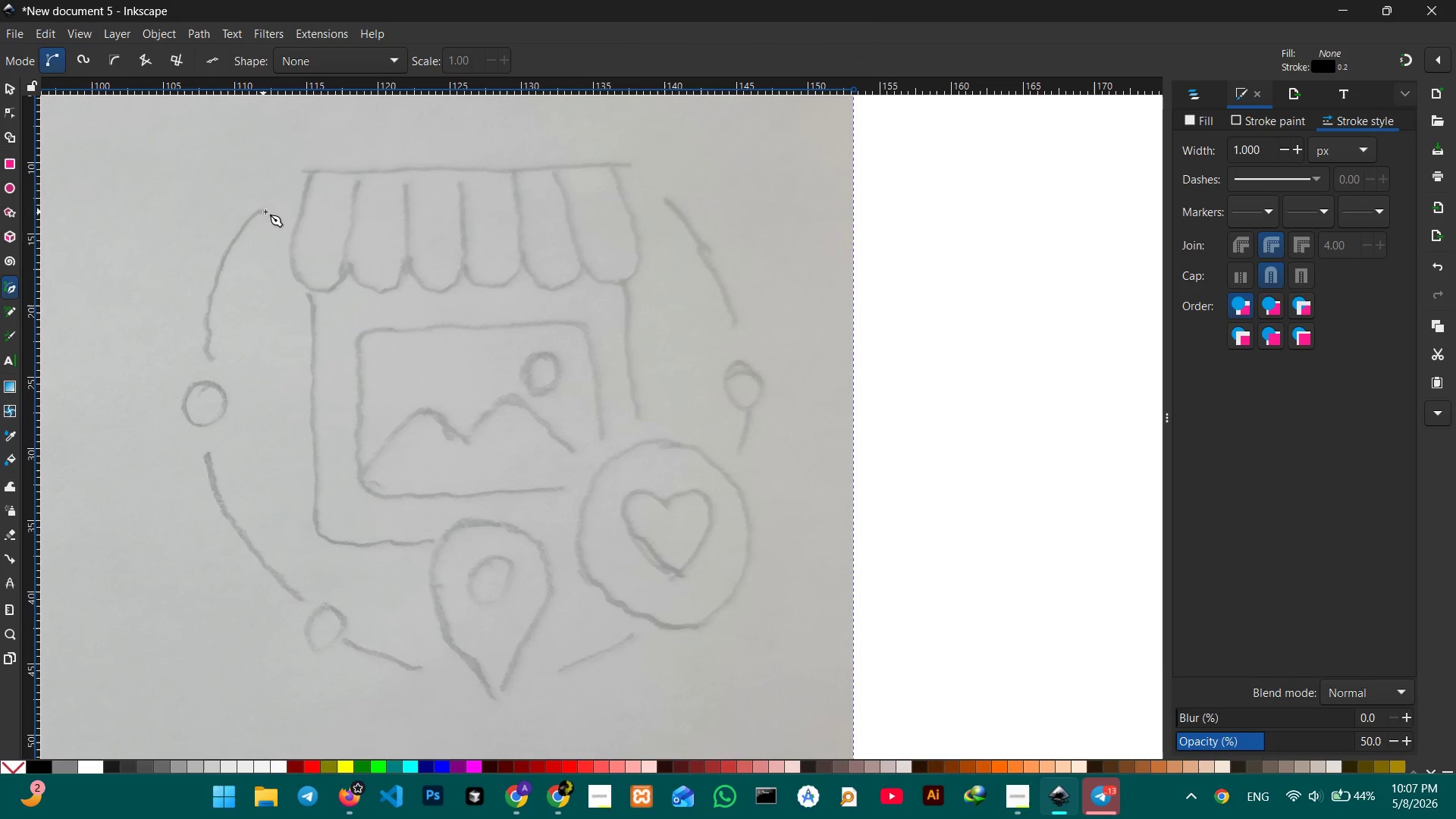 
left_click([267, 210])
 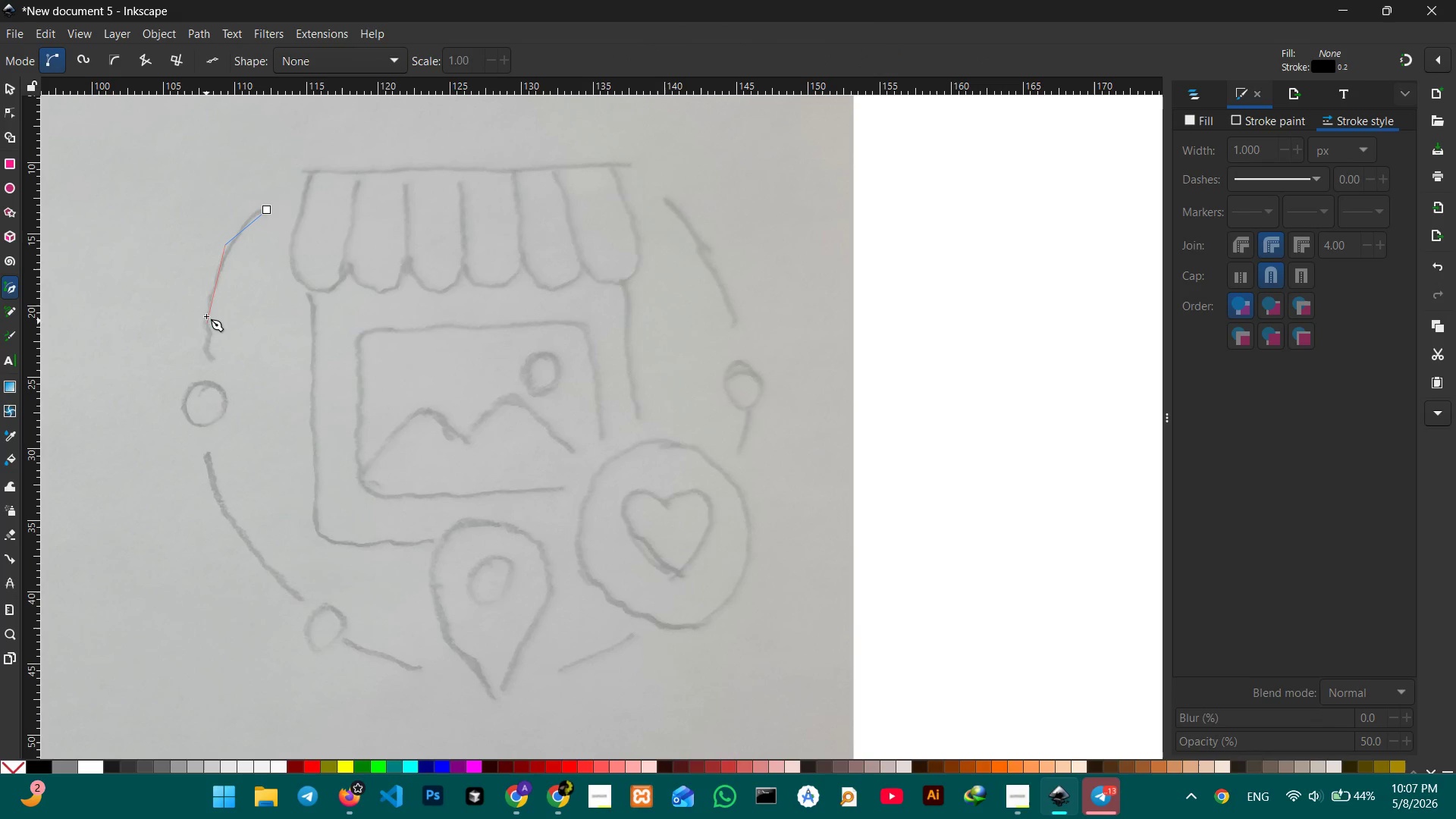 
left_click_drag(start_coordinate=[207, 309], to_coordinate=[208, 312])
 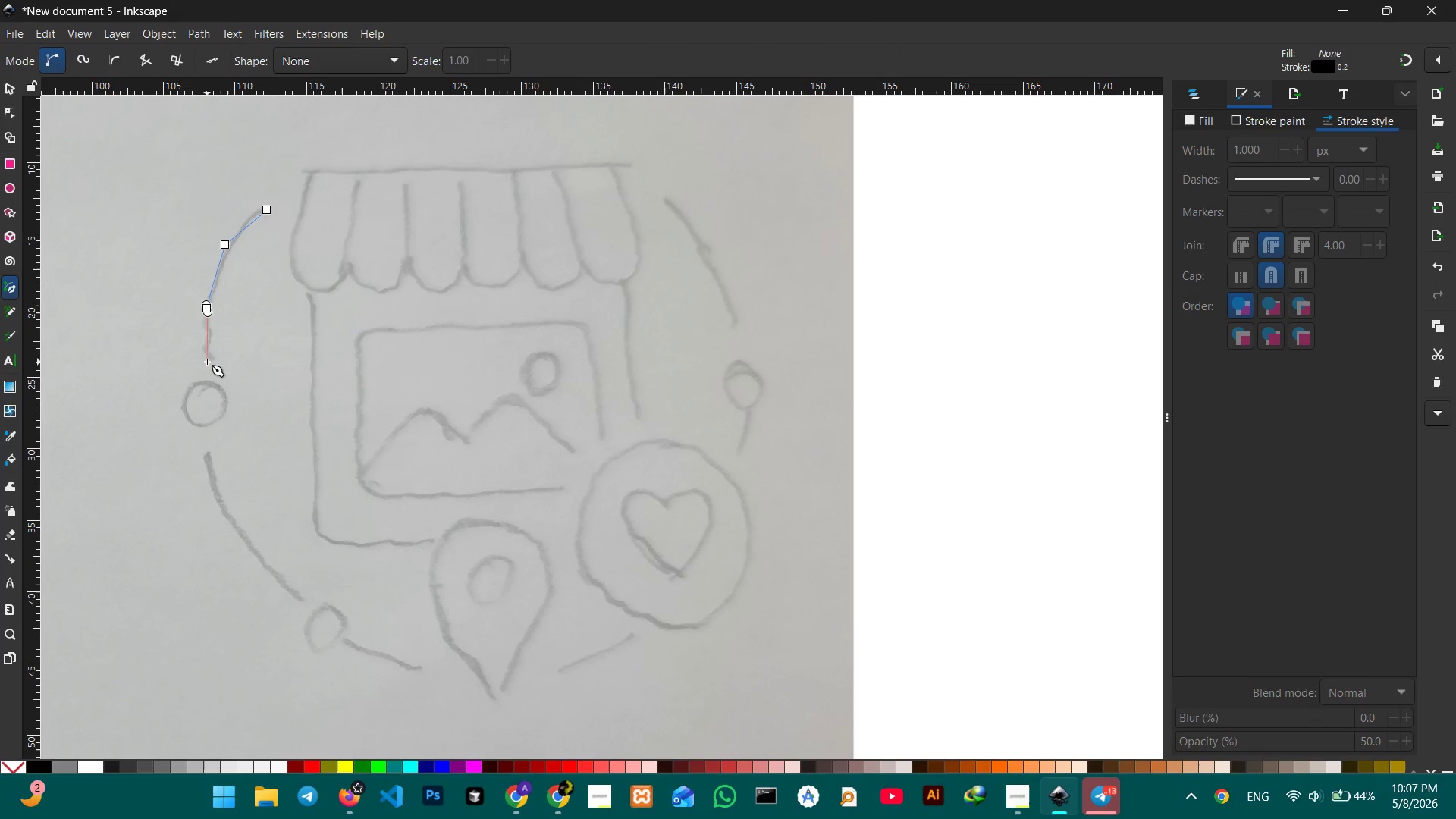 
left_click([207, 362])
 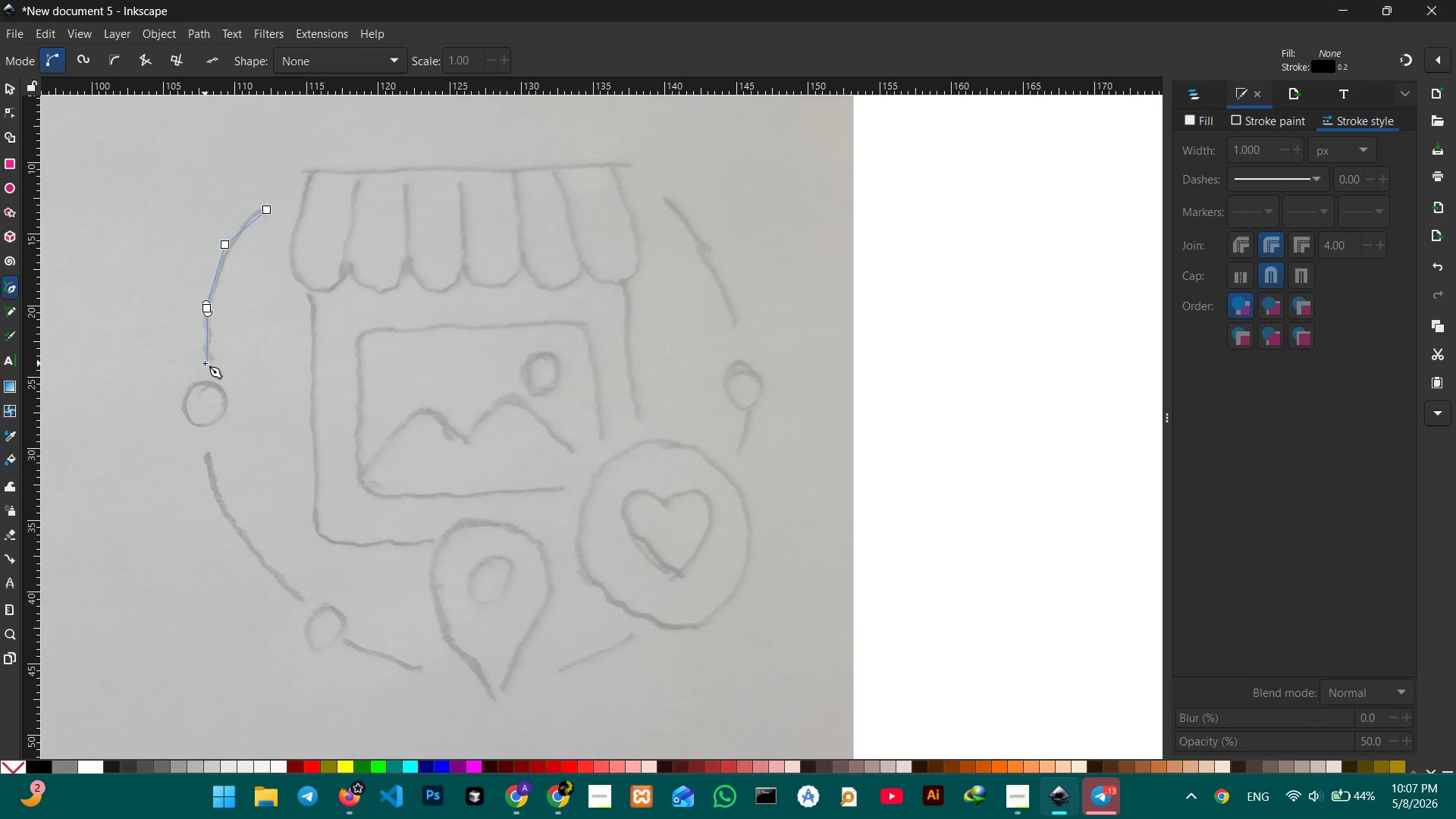 
key(Enter)
 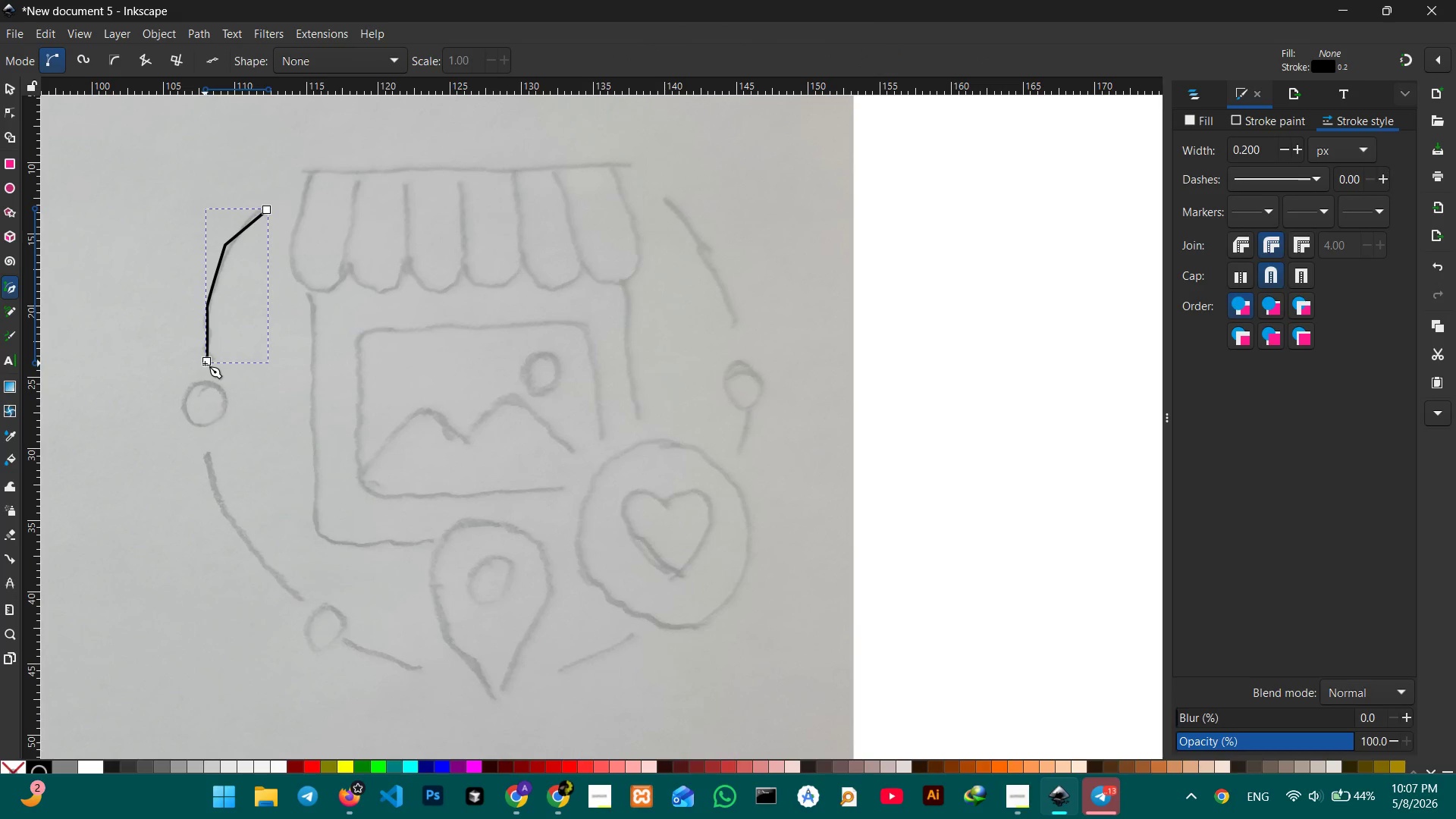 
wait(6.56)
 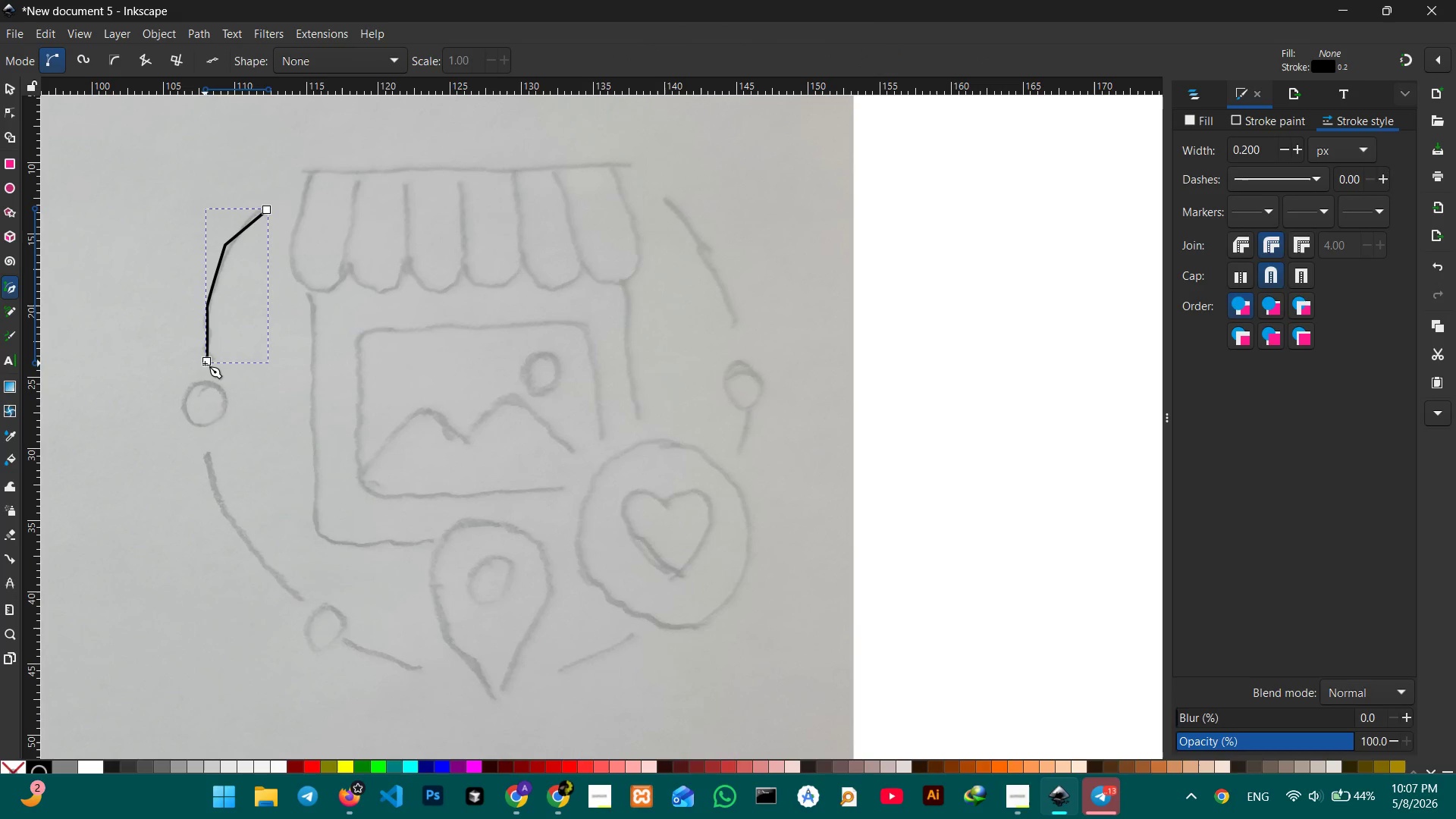 
left_click_drag(start_coordinate=[205, 453], to_coordinate=[205, 457])
 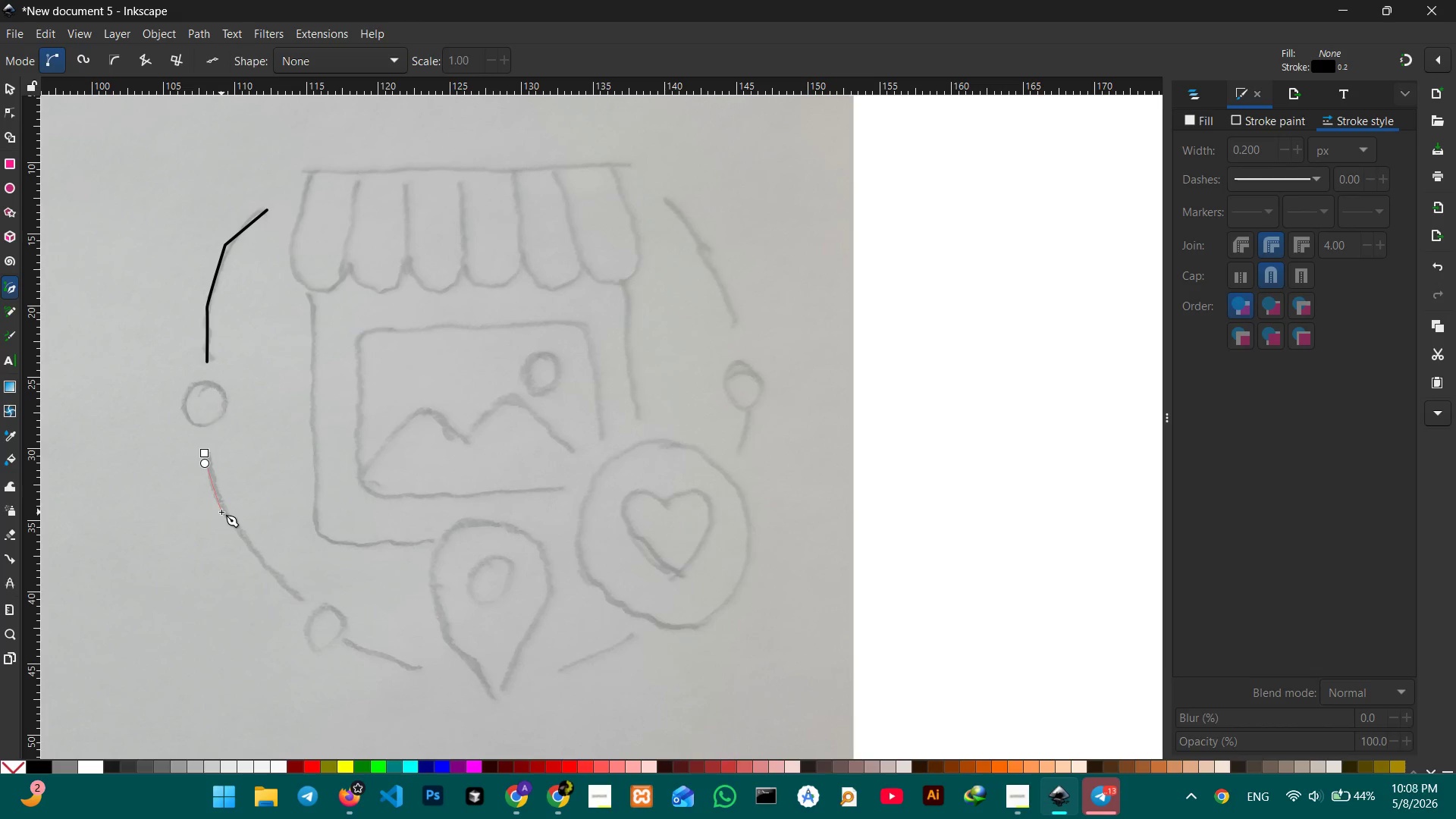 
left_click([221, 512])
 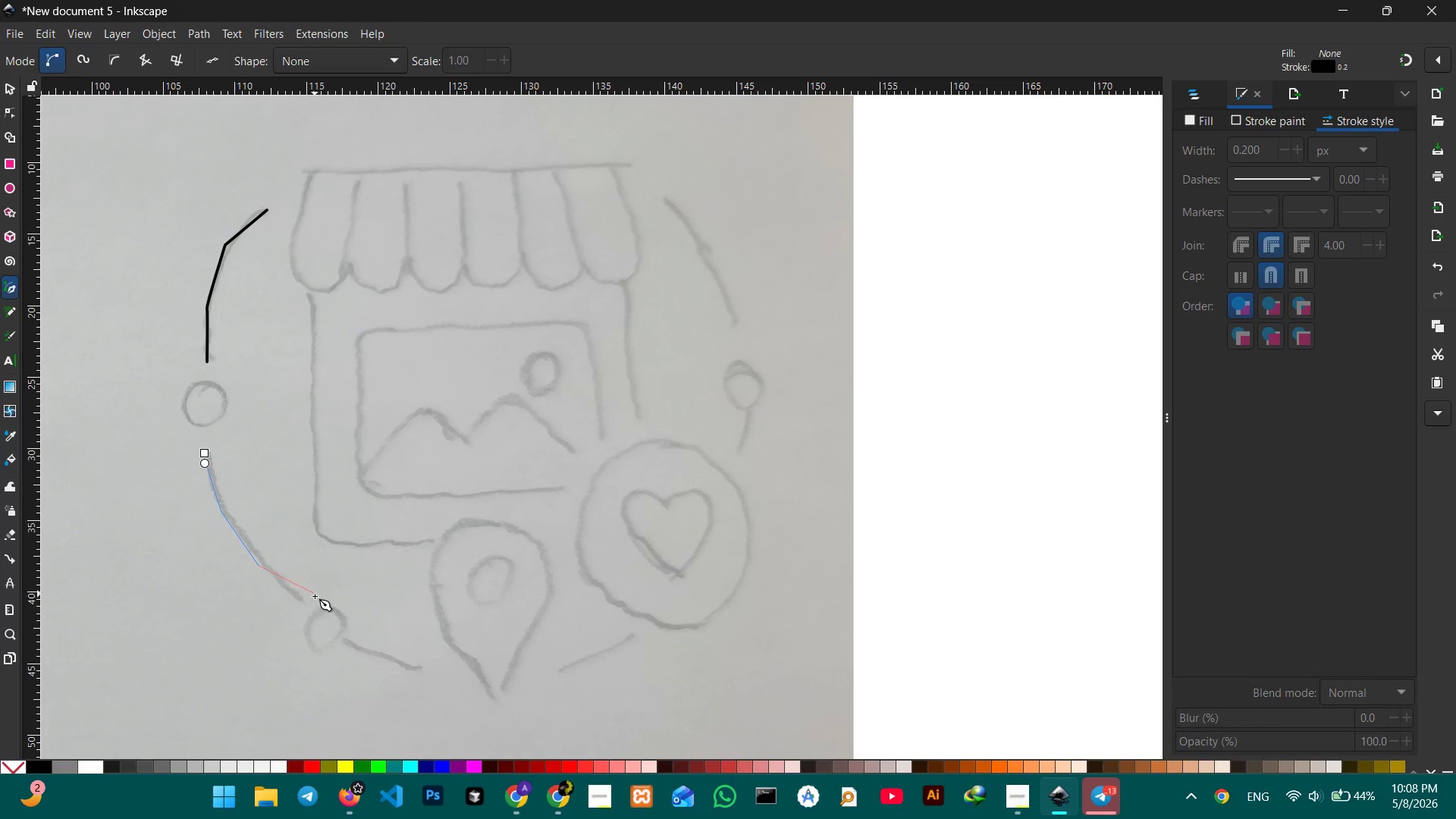 
left_click([302, 602])
 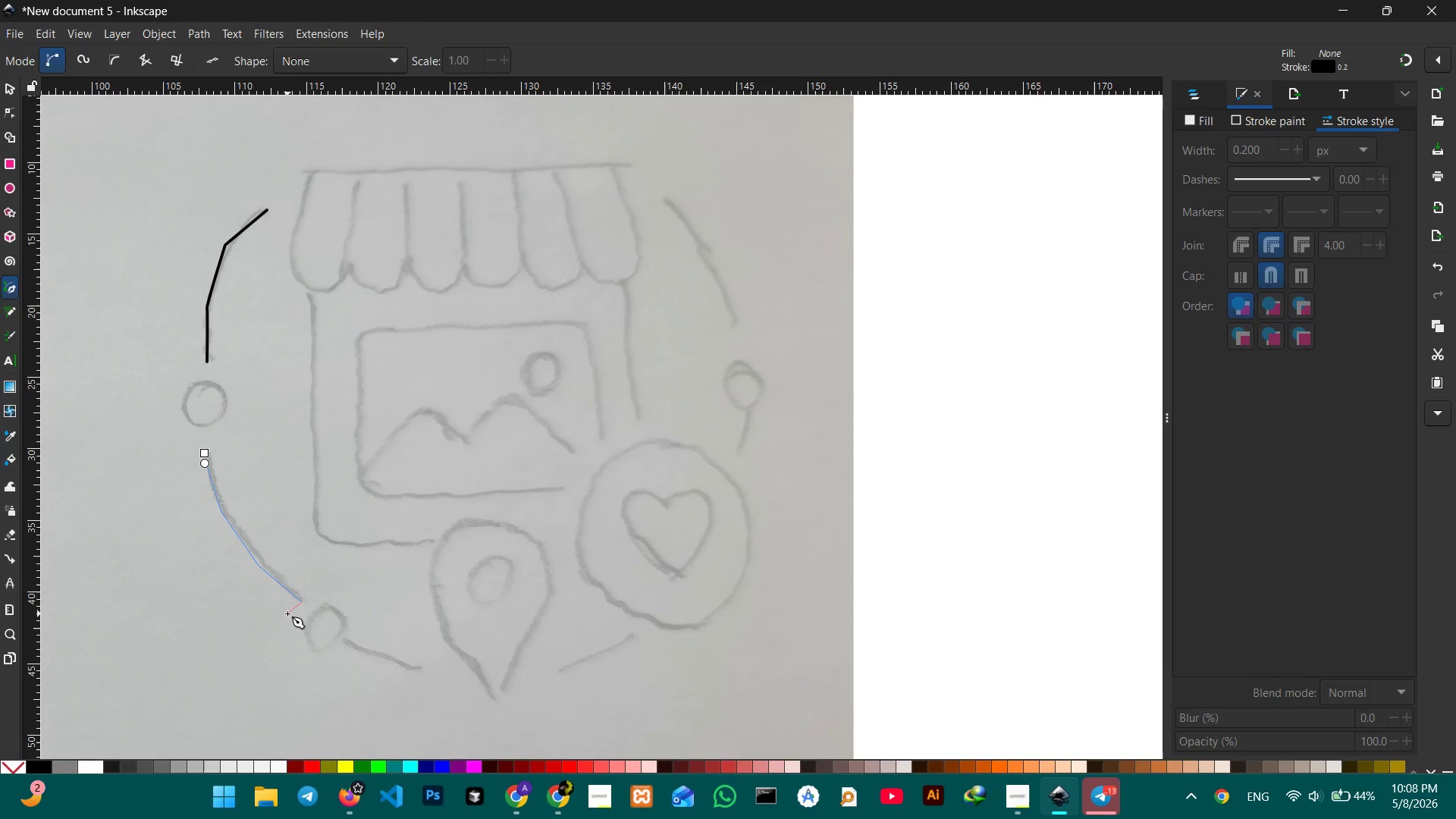 
key(Enter)
 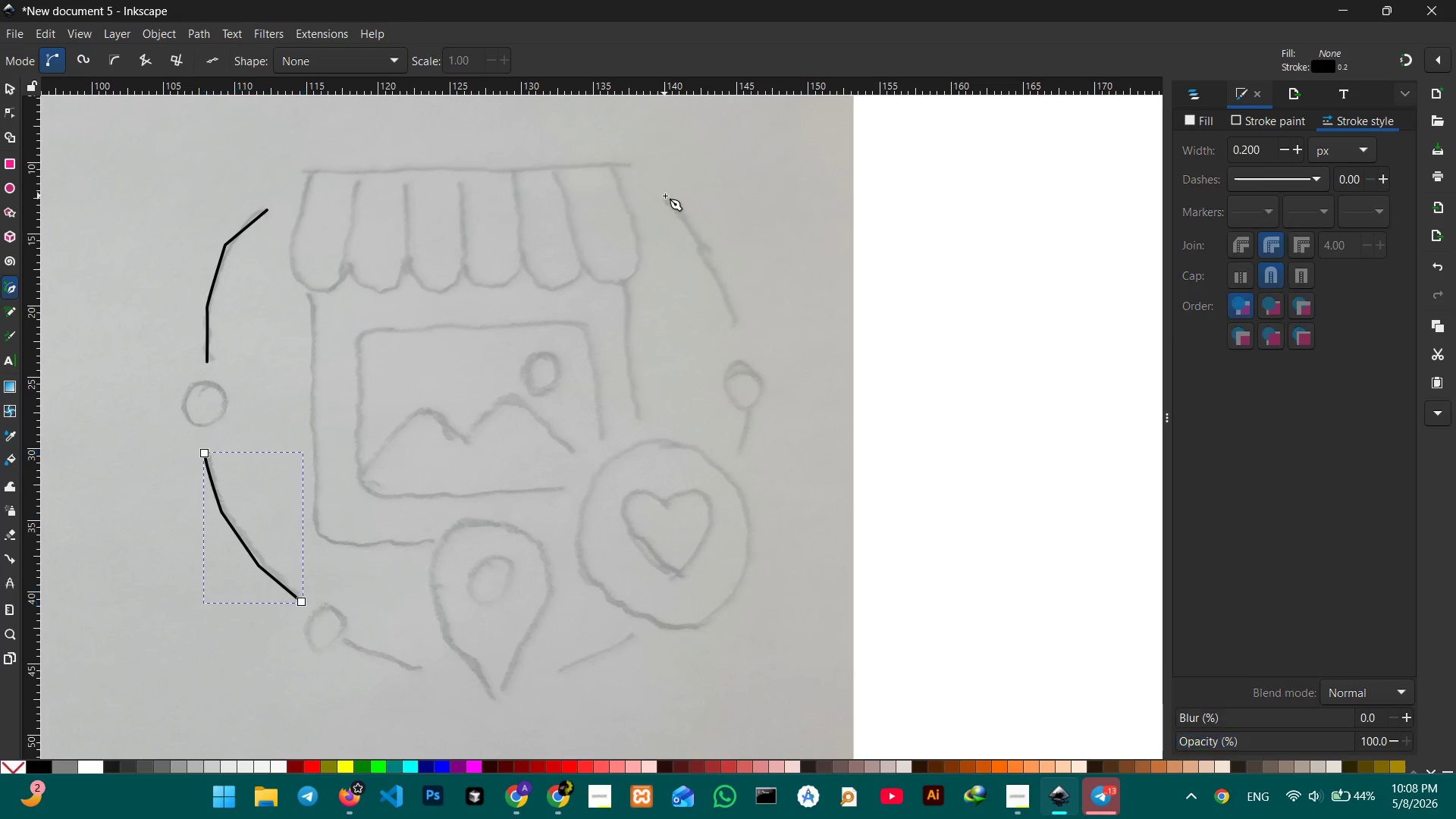 
left_click([707, 248])
 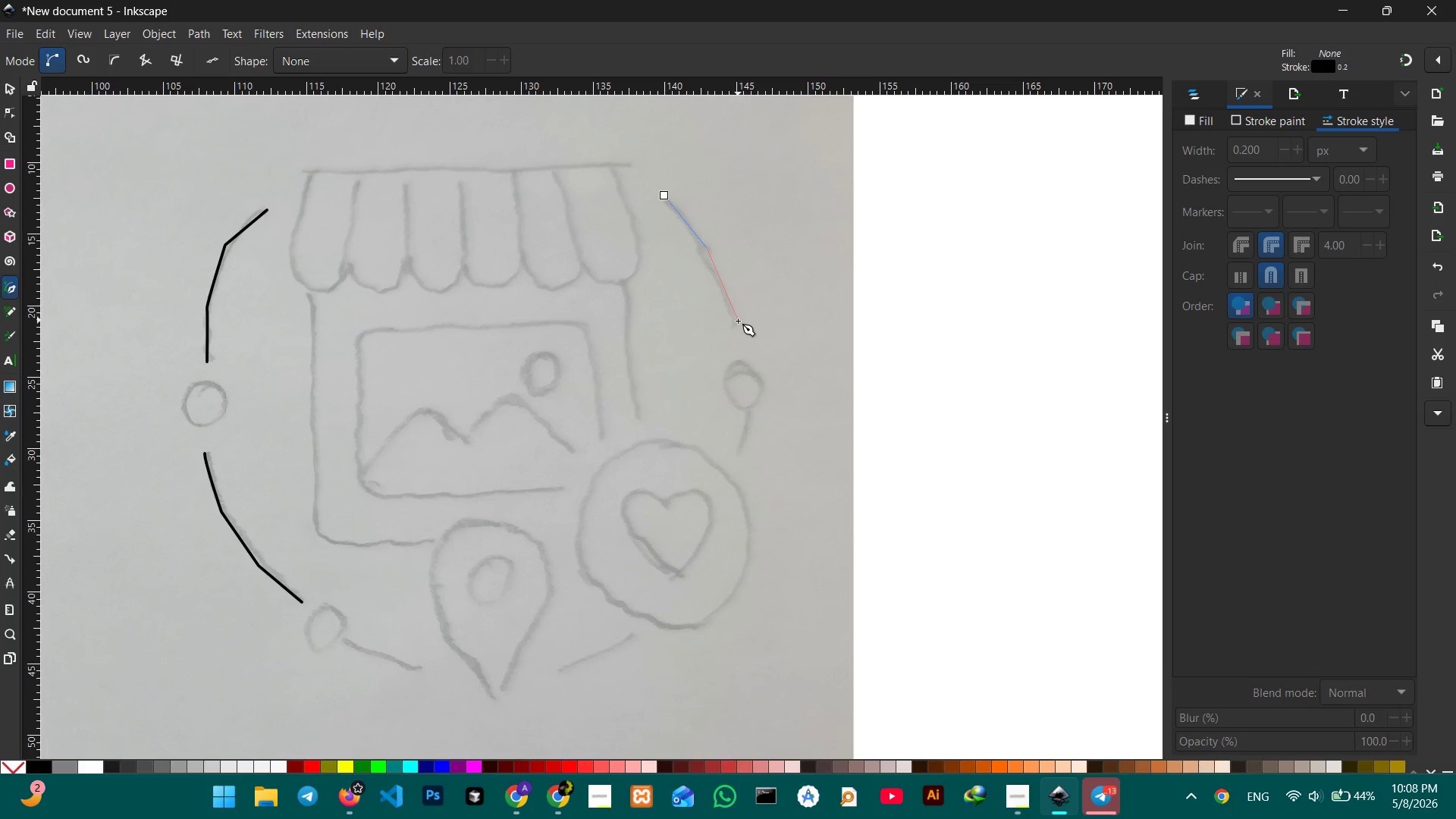 
left_click([738, 323])
 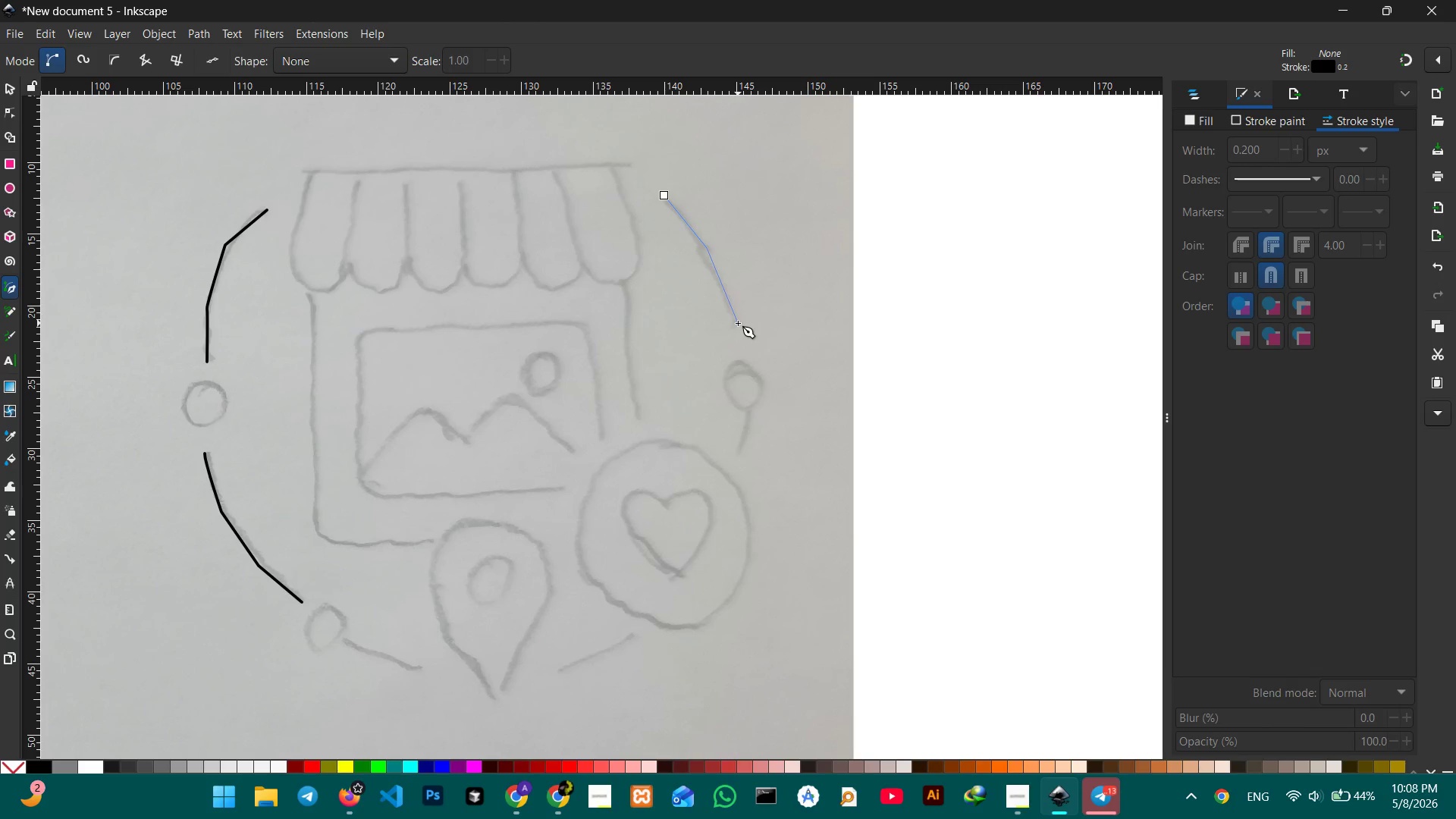 
key(Enter)
 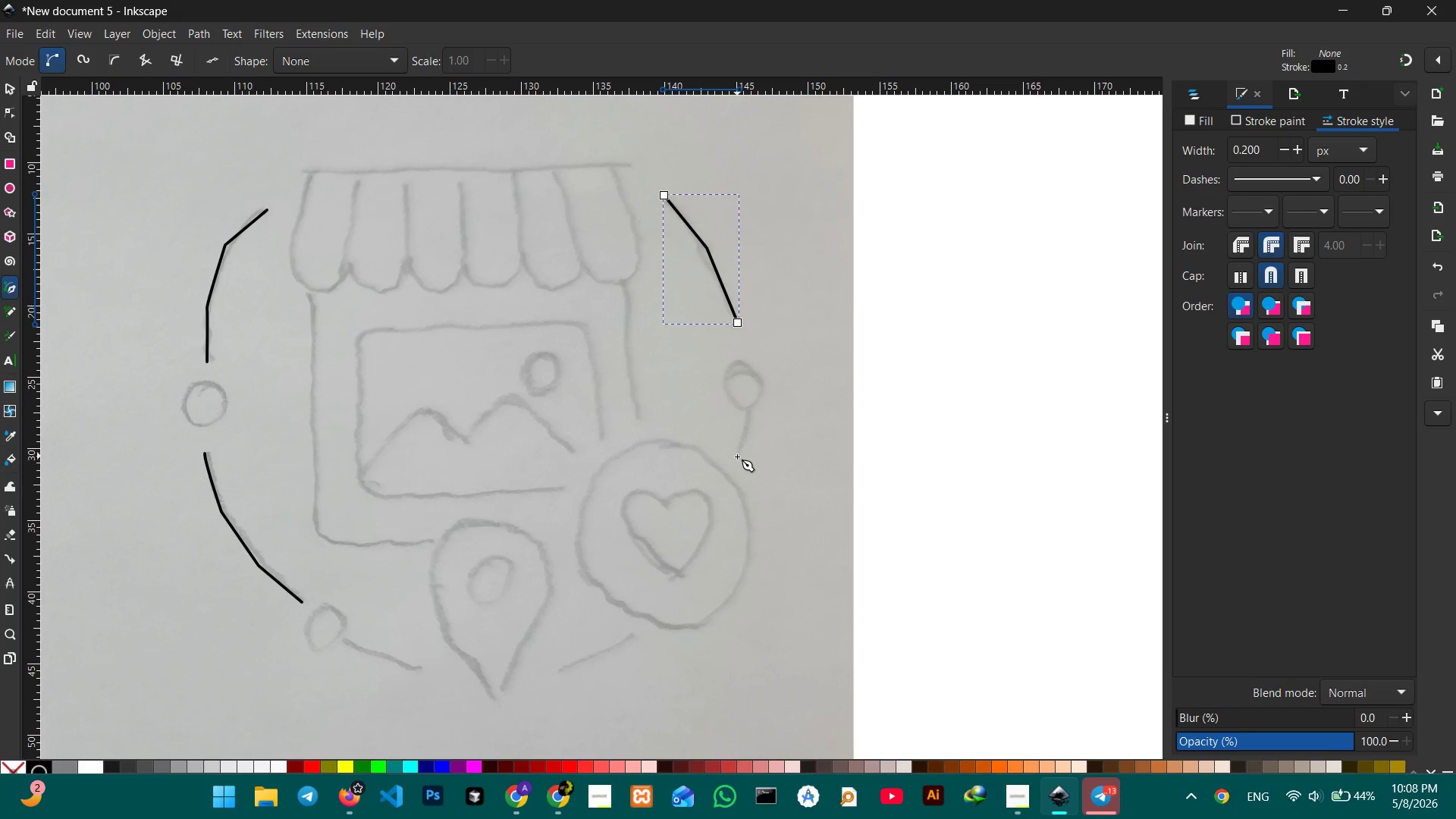 
left_click([736, 460])
 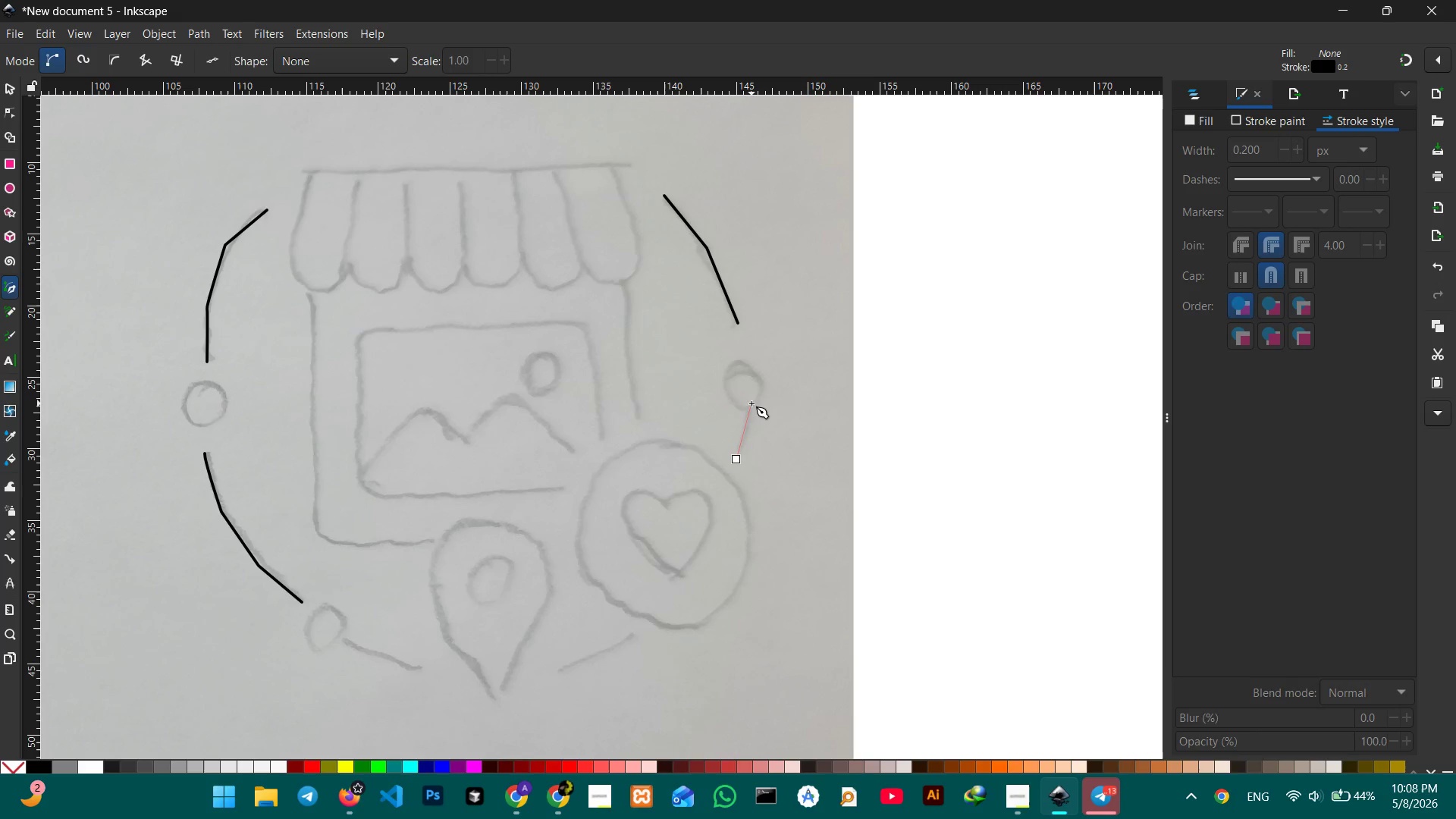 
left_click([752, 403])
 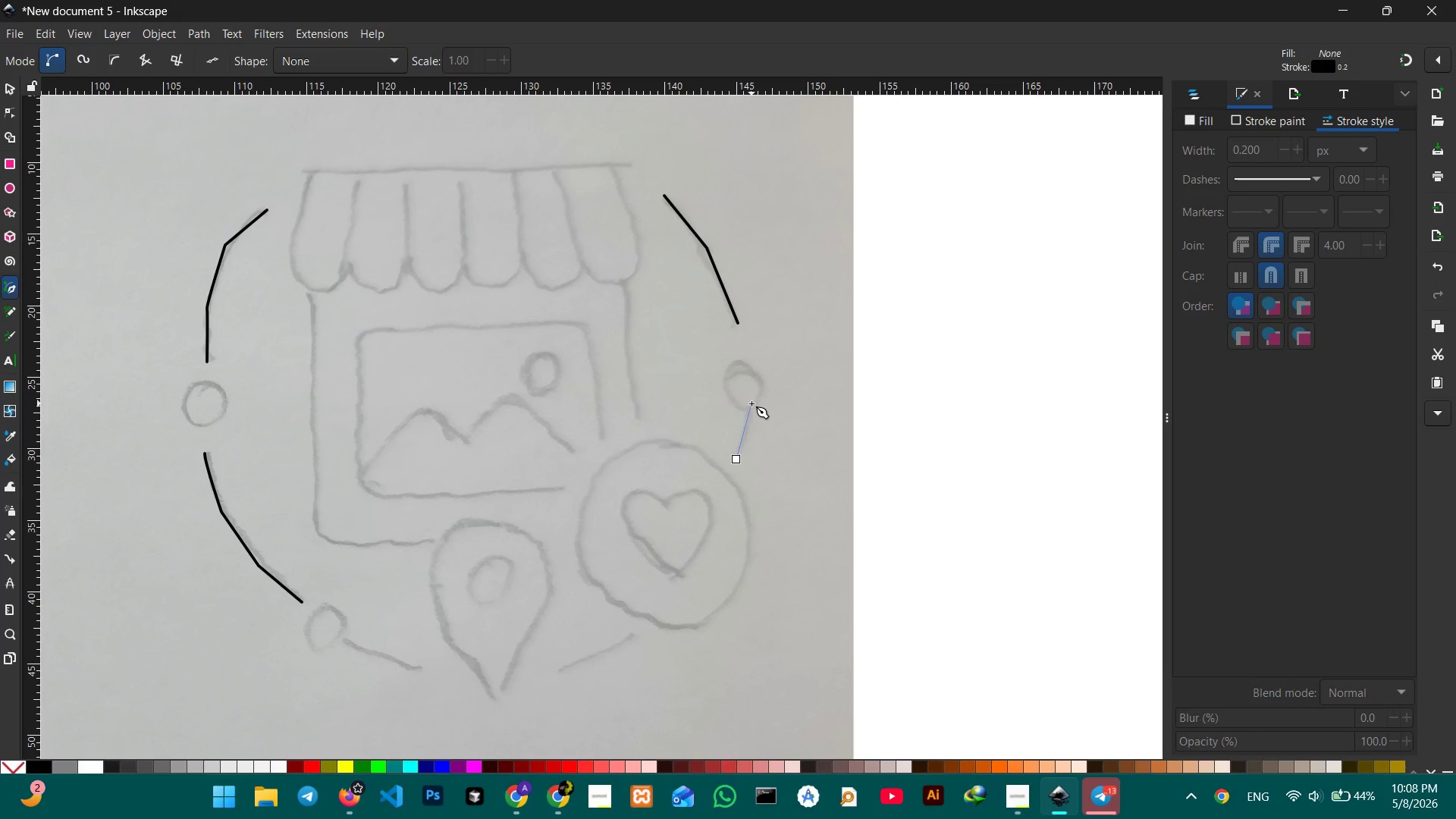 
key(Enter)
 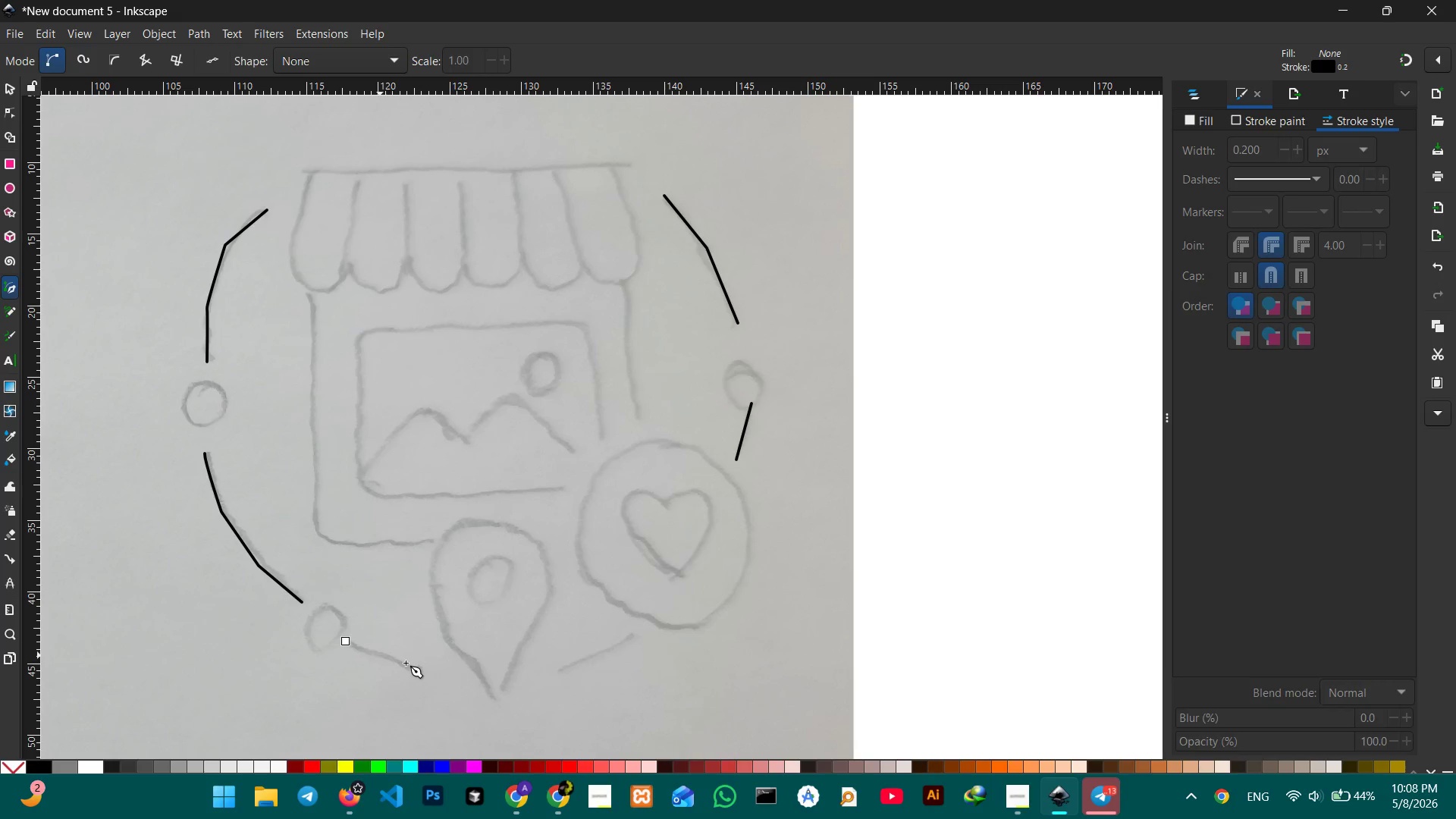 
double_click([416, 670])
 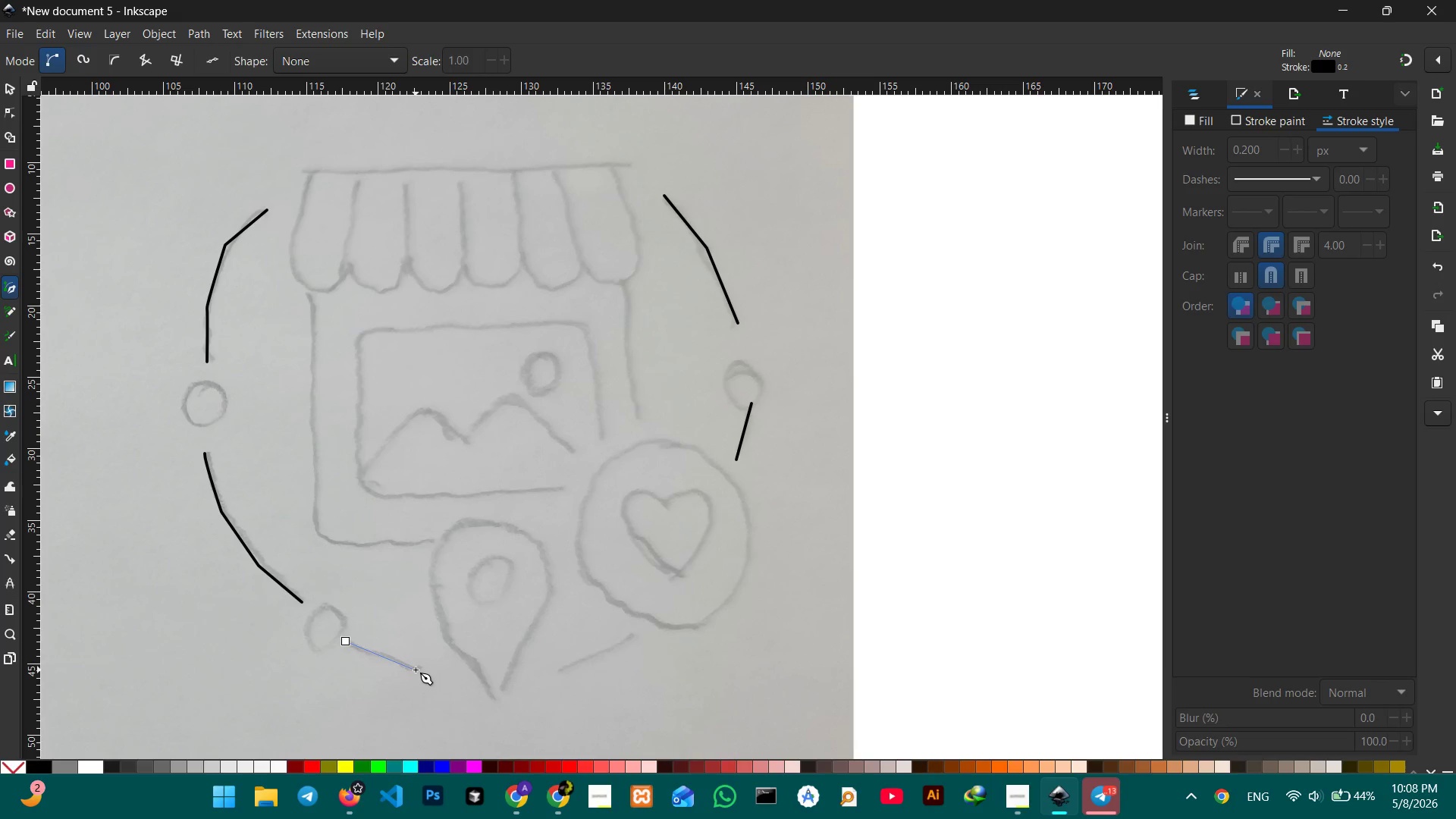 
key(Enter)
 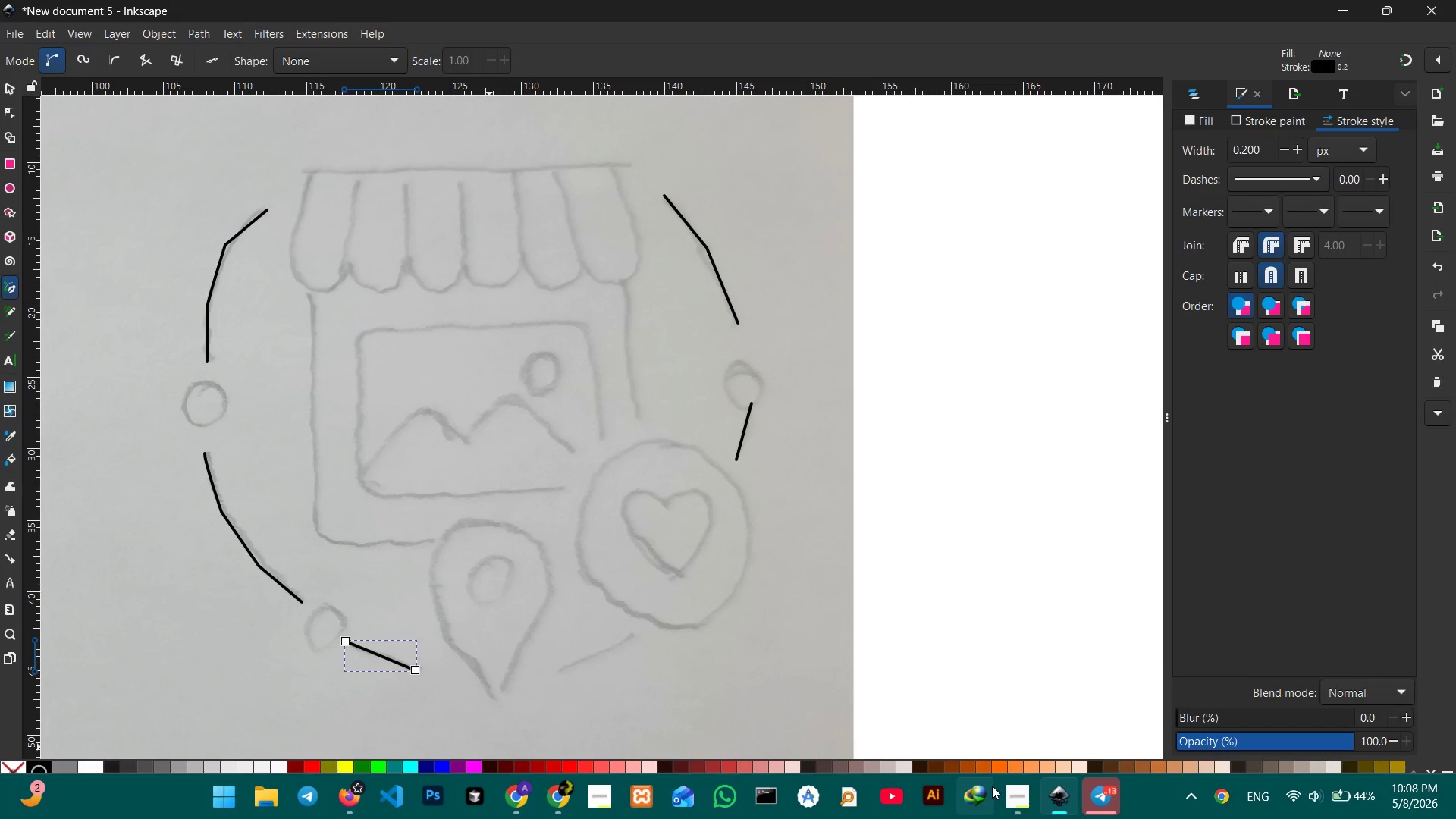 
left_click([1009, 788])